 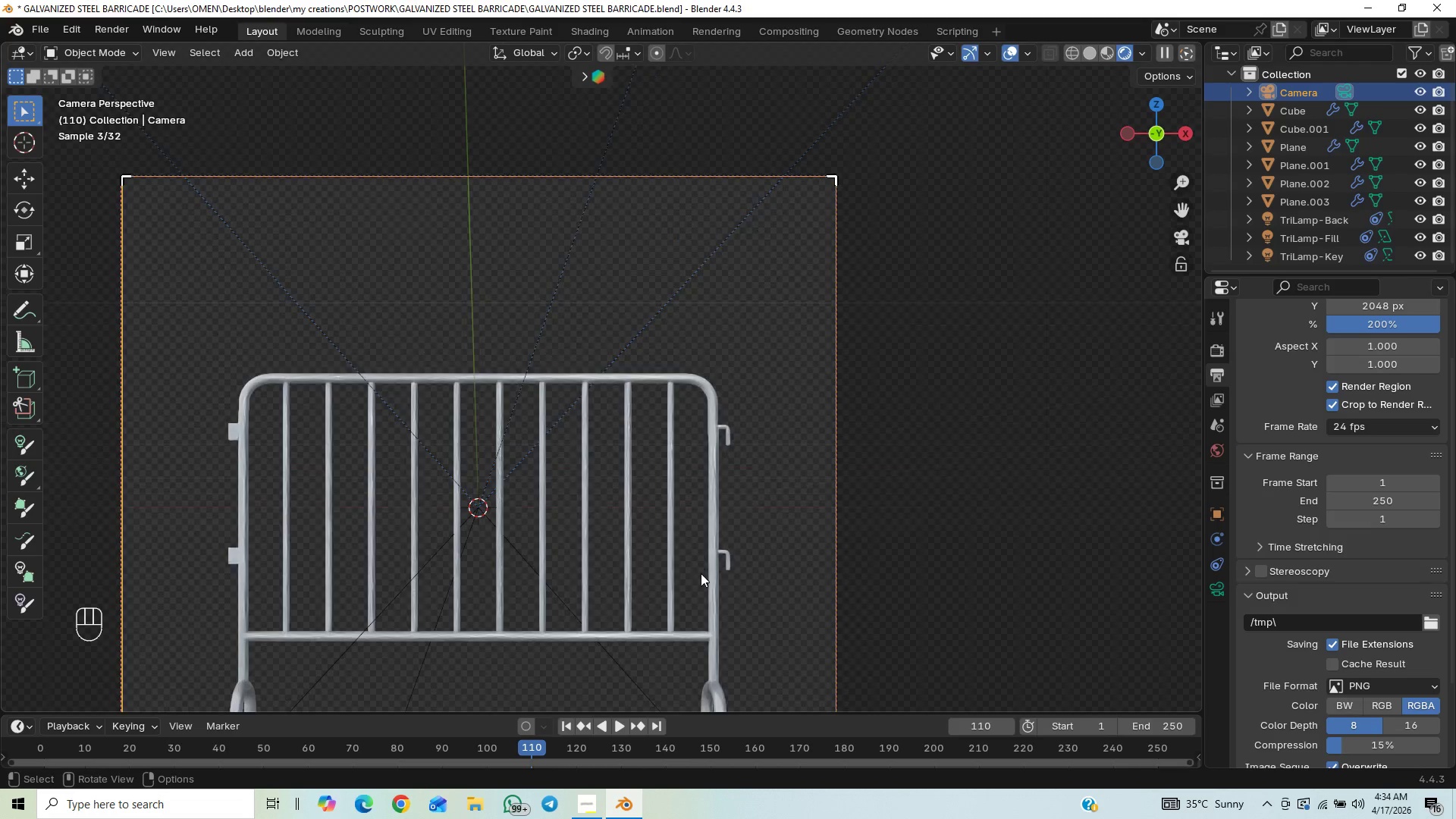 
scroll: coordinate [715, 562], scroll_direction: up, amount: 21.0
 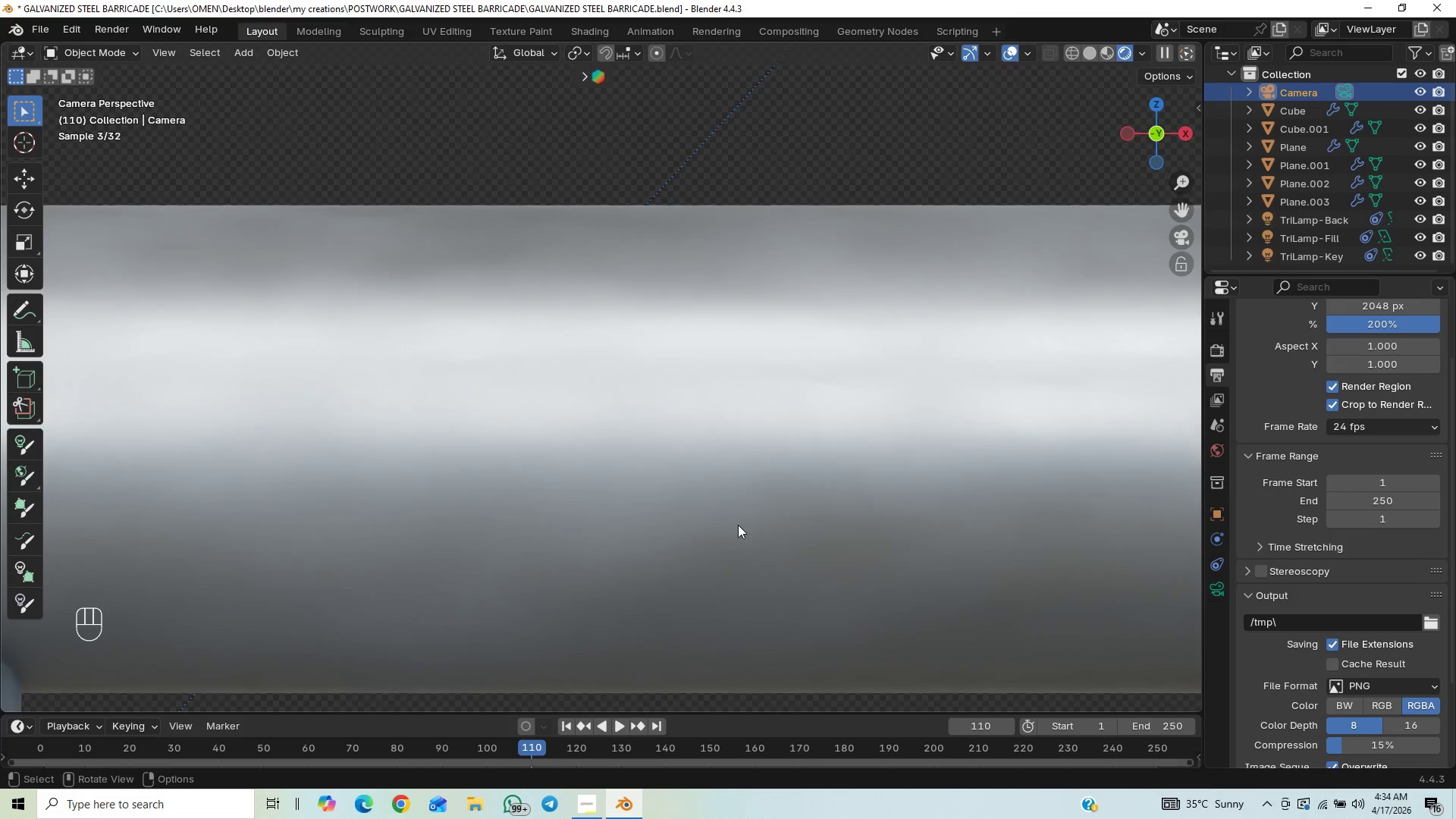 
scroll: coordinate [734, 510], scroll_direction: down, amount: 3.0
 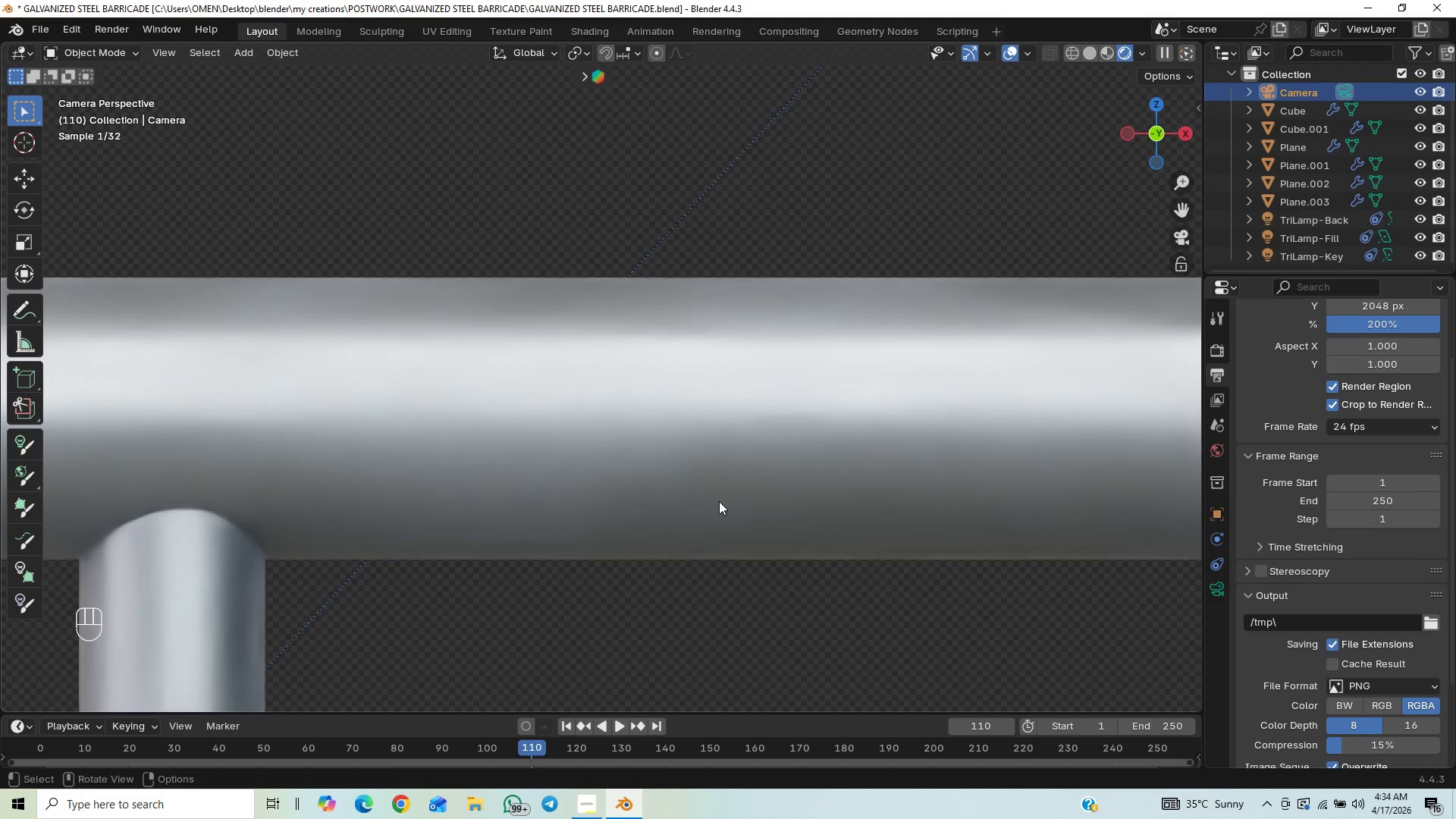 
hold_key(key=ShiftLeft, duration=0.62)
 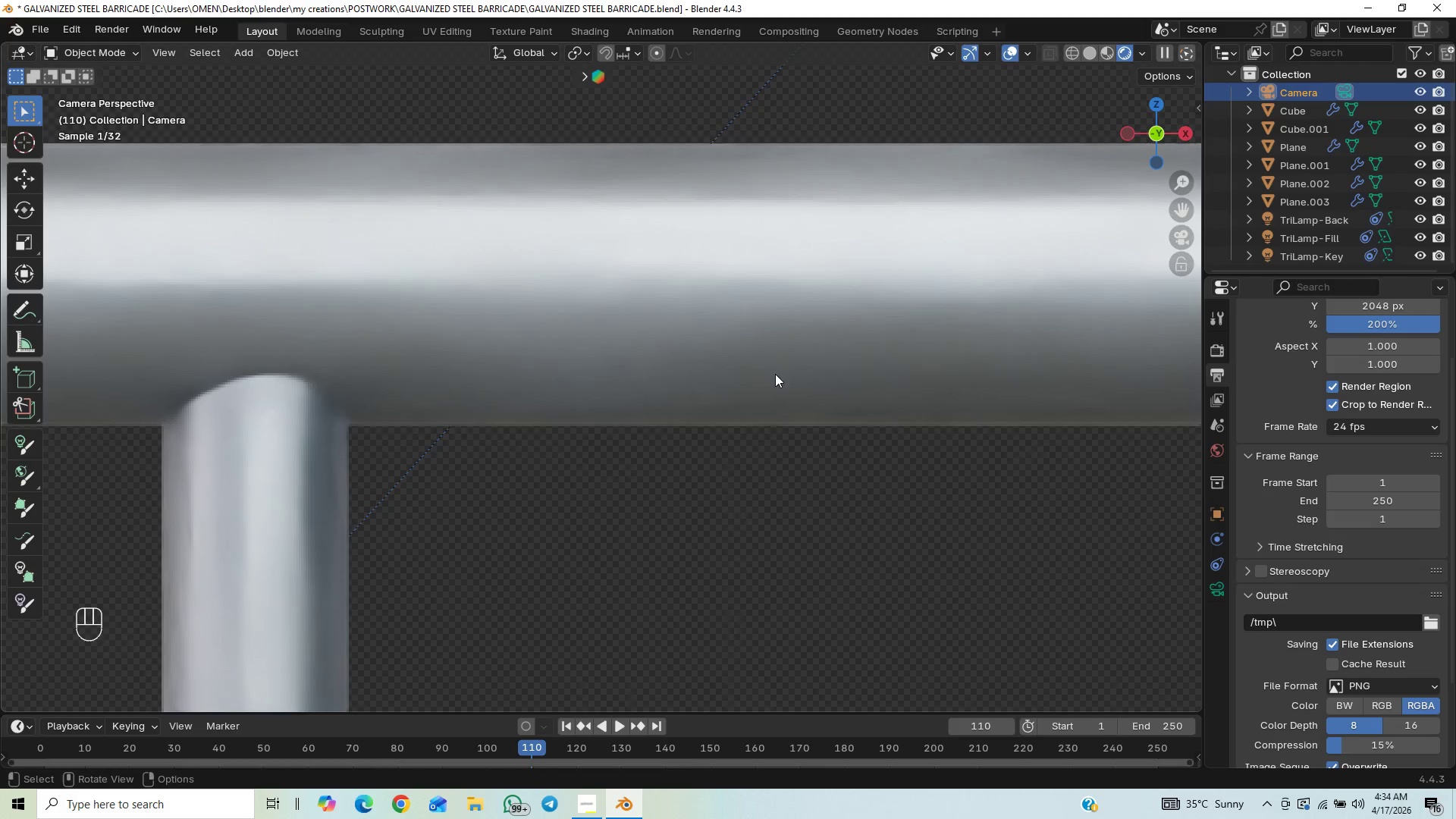 
hold_key(key=ControlLeft, duration=0.67)
 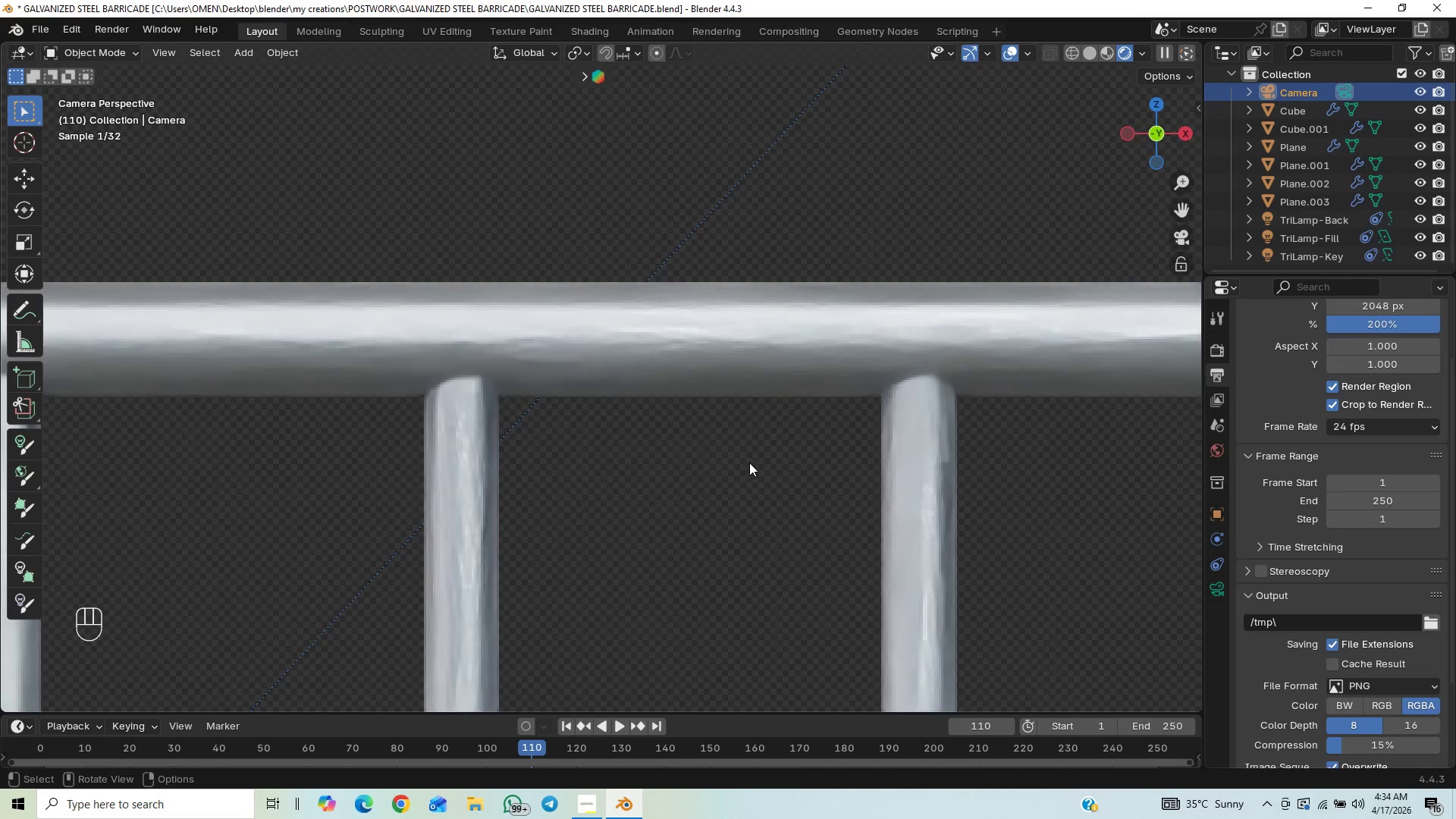 
hold_key(key=ControlLeft, duration=2.03)
 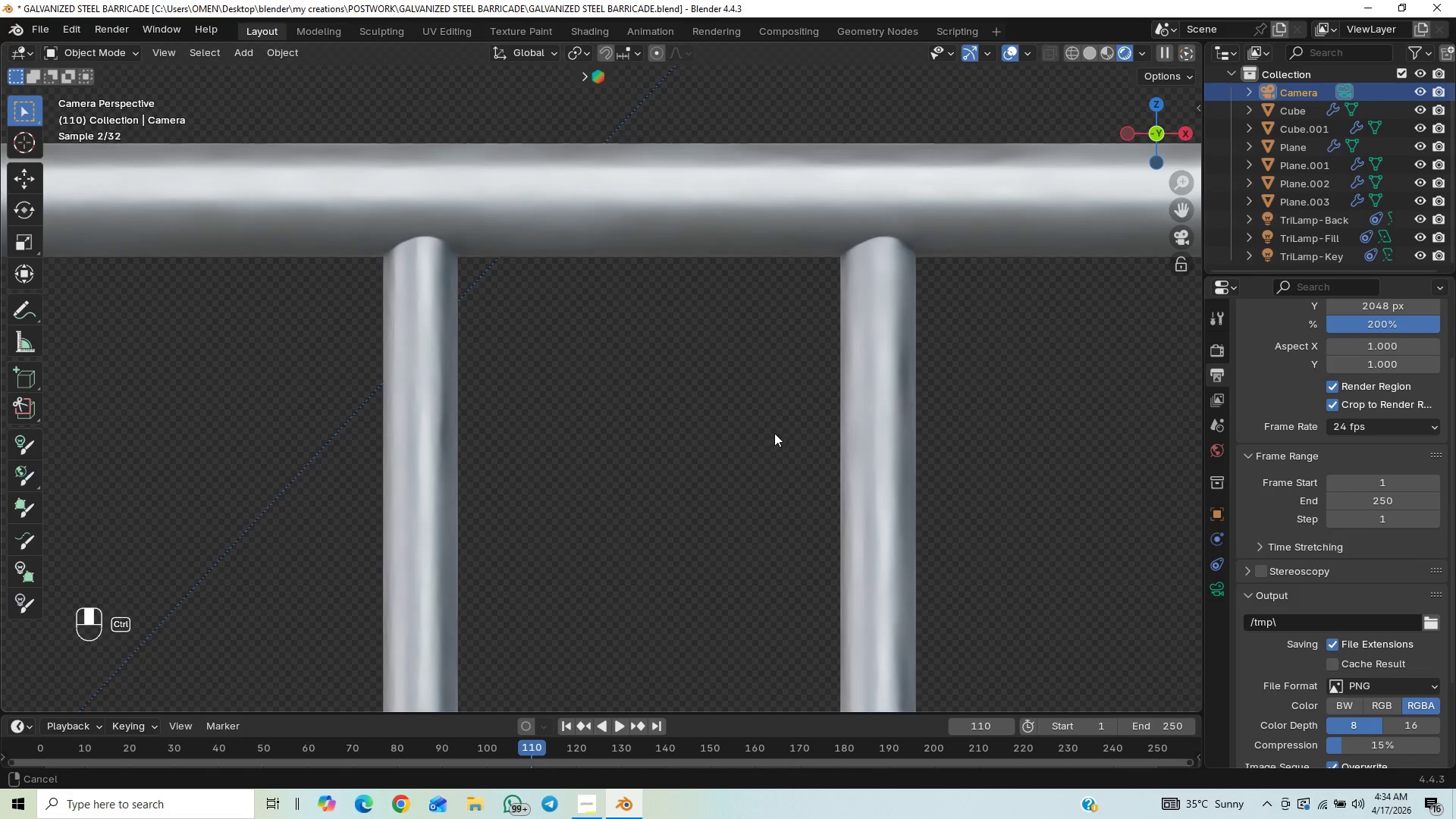 
hold_key(key=ShiftLeft, duration=0.59)
 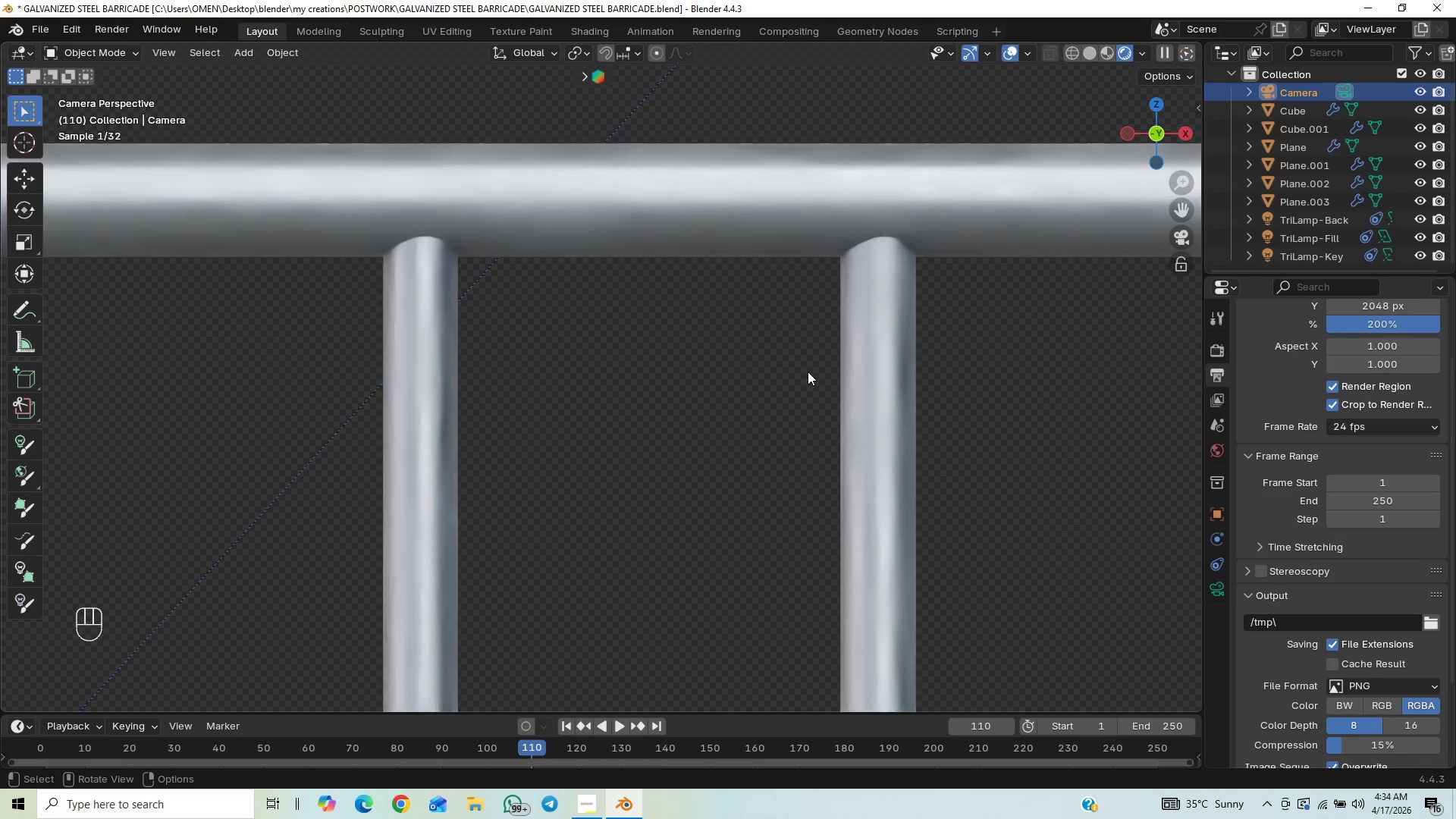 
hold_key(key=ControlLeft, duration=0.7)
 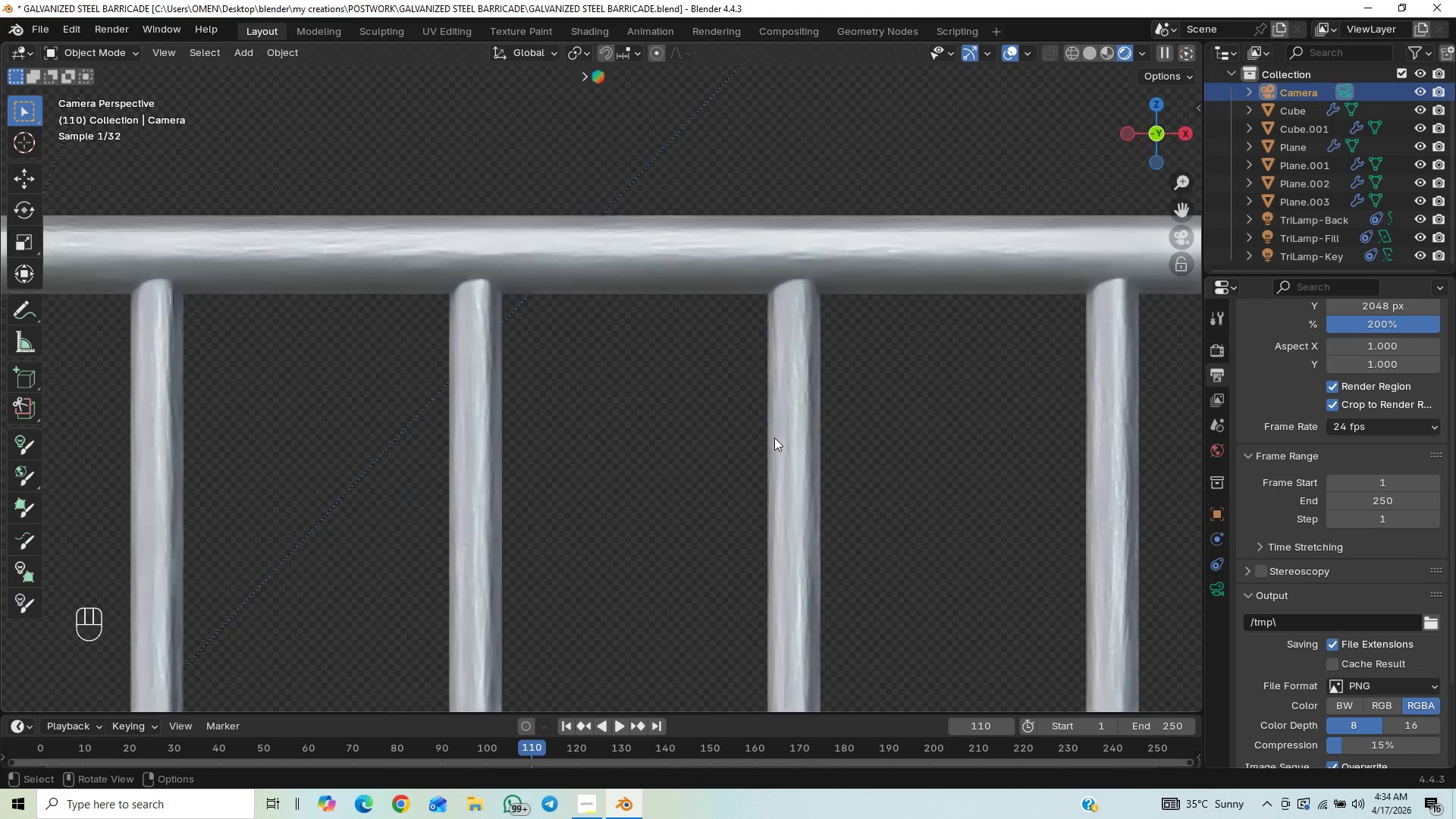 
hold_key(key=ShiftLeft, duration=0.45)
 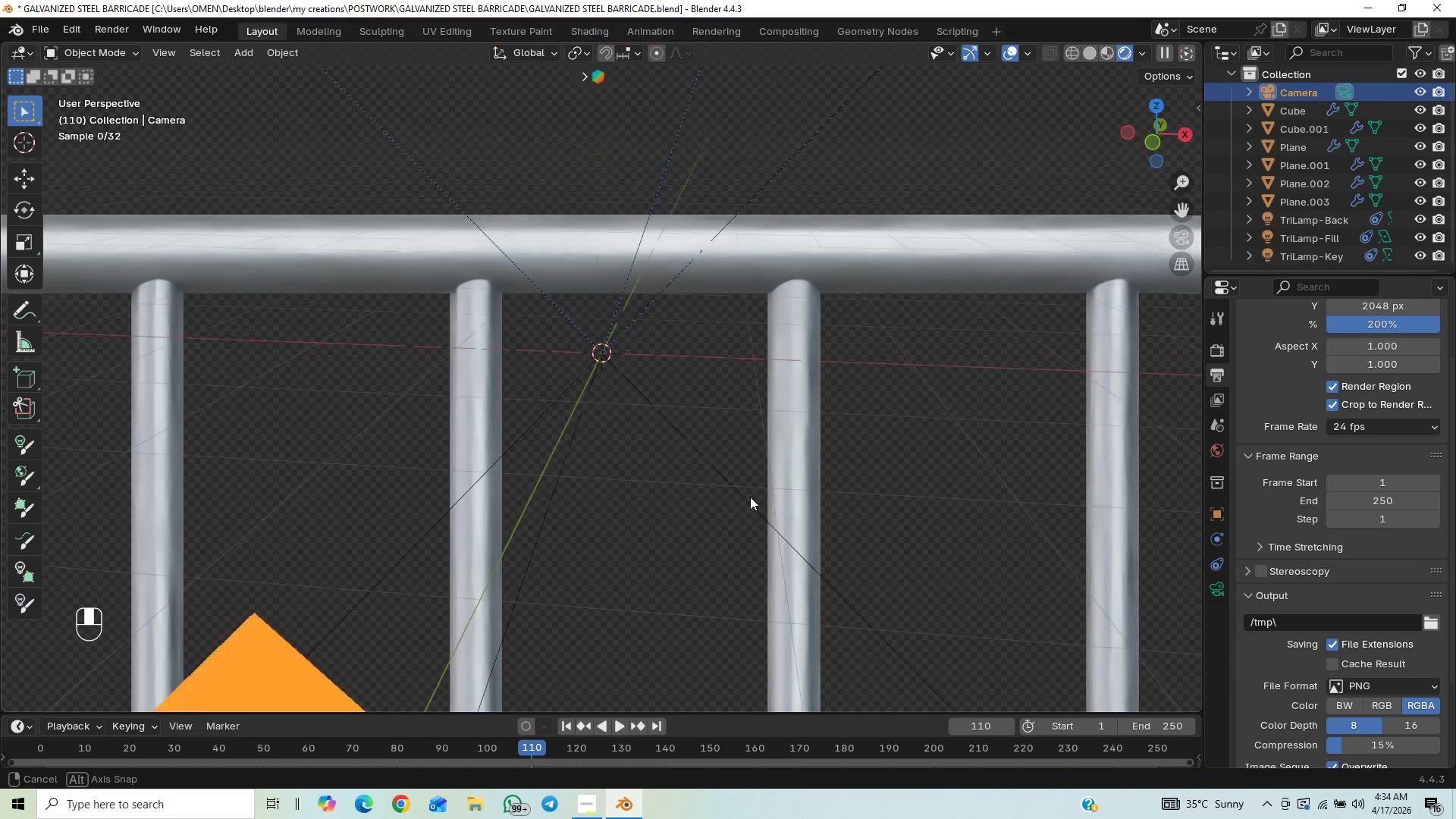 
hold_key(key=ShiftLeft, duration=0.84)
 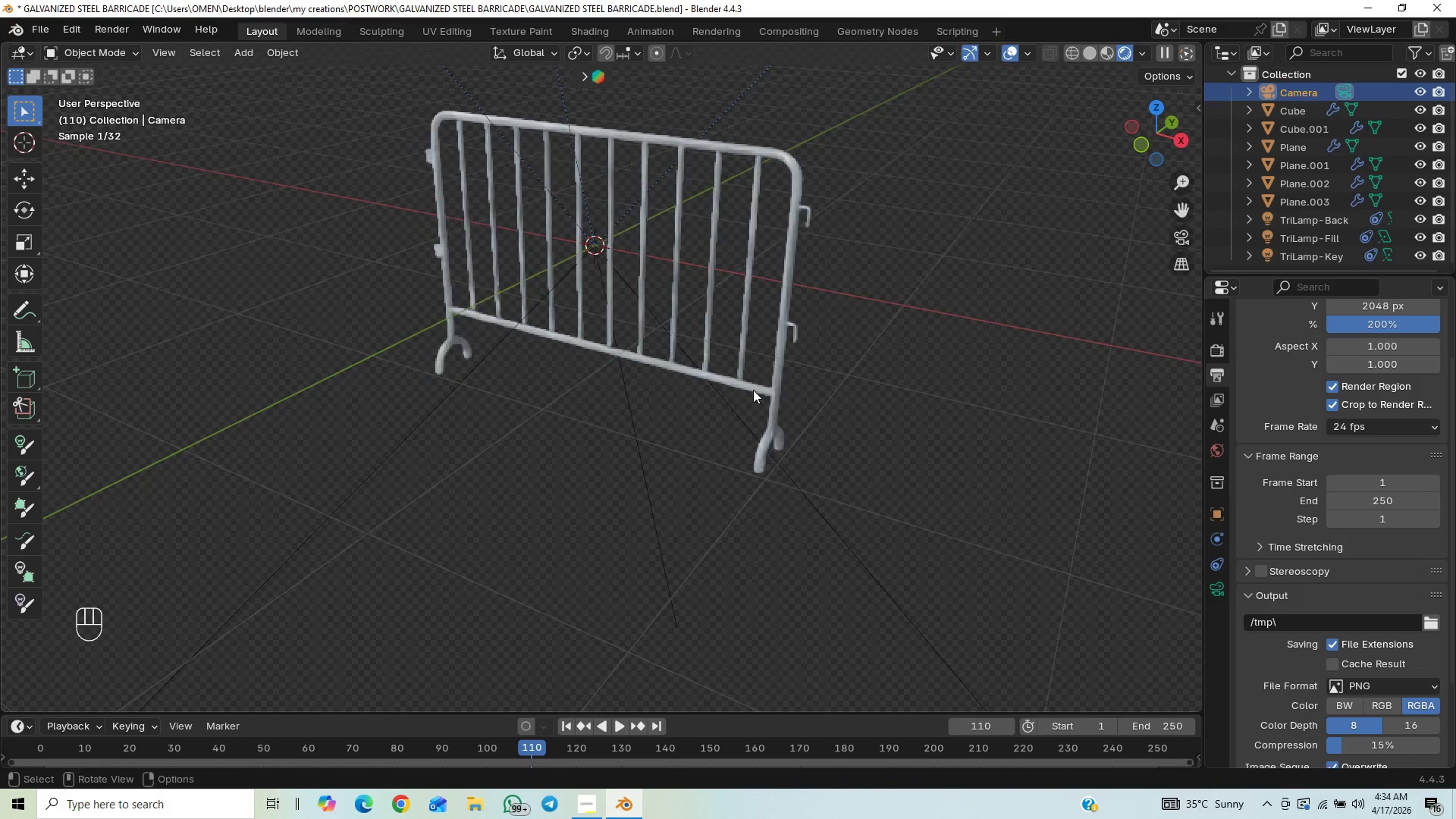 
hold_key(key=ShiftLeft, duration=0.78)
 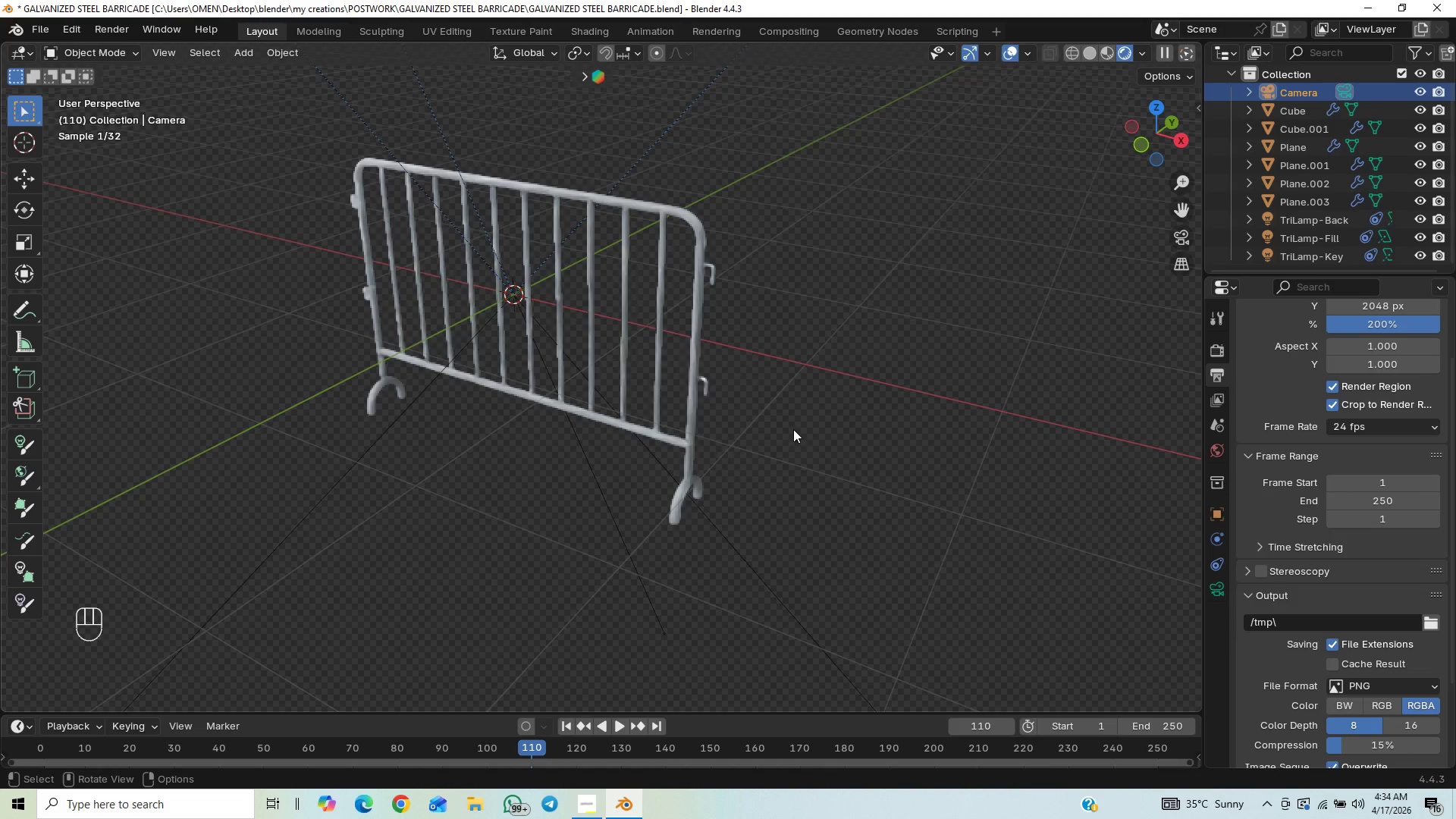 
hold_key(key=ControlLeft, duration=0.86)
 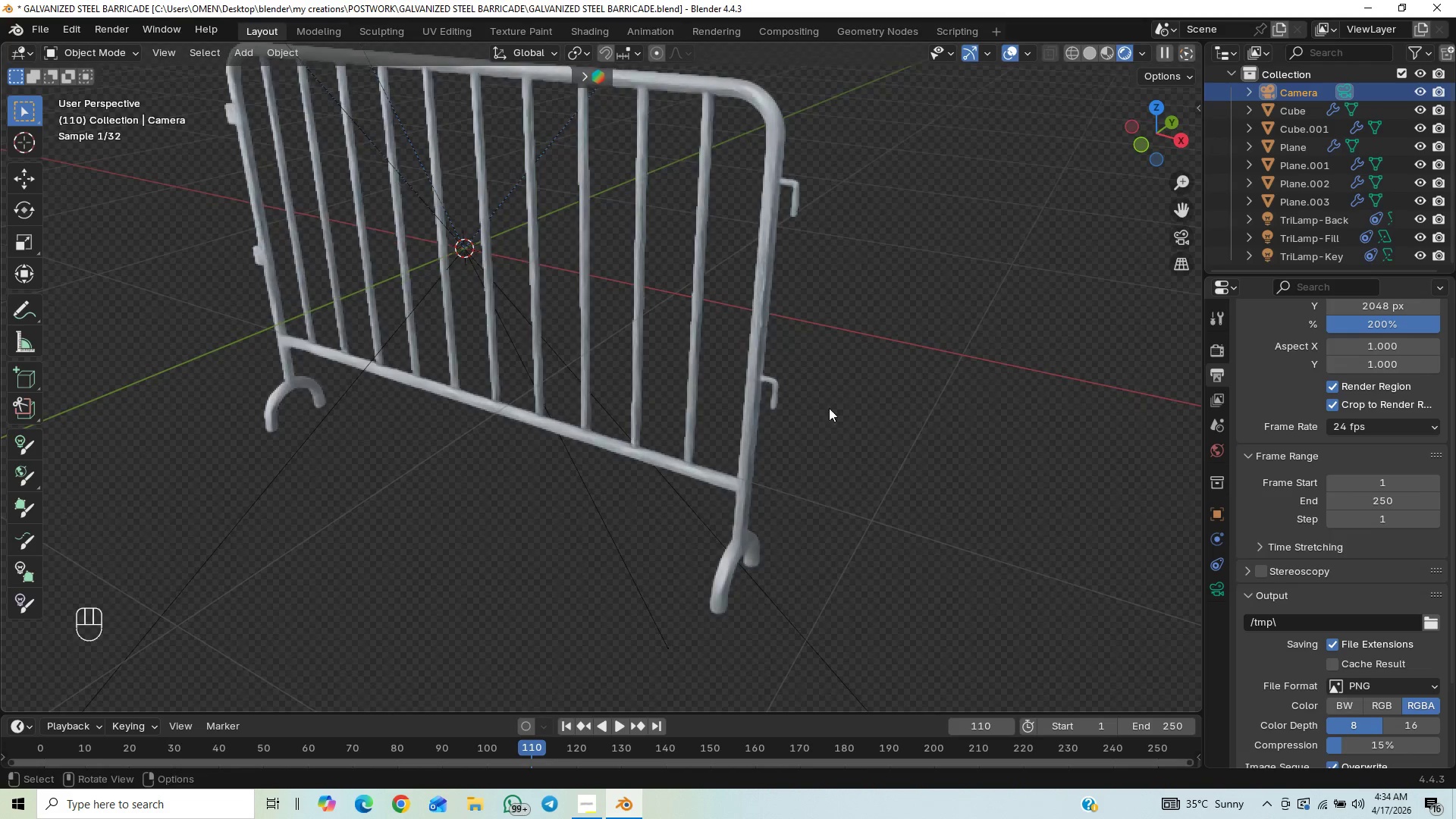 
hold_key(key=ShiftLeft, duration=0.69)
scroll: coordinate [821, 429], scroll_direction: up, amount: 2.0
 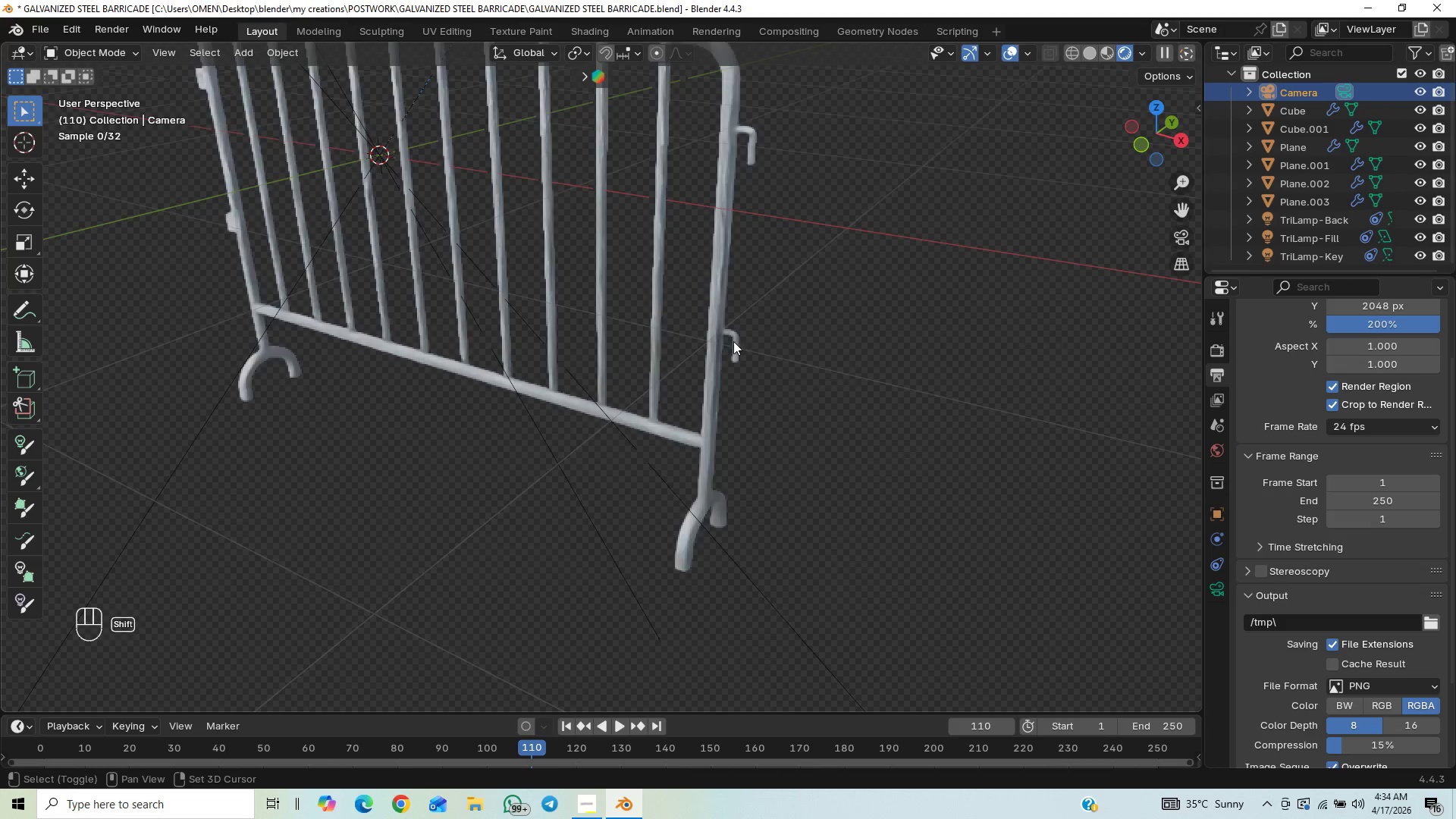 
hold_key(key=ControlLeft, duration=0.72)
 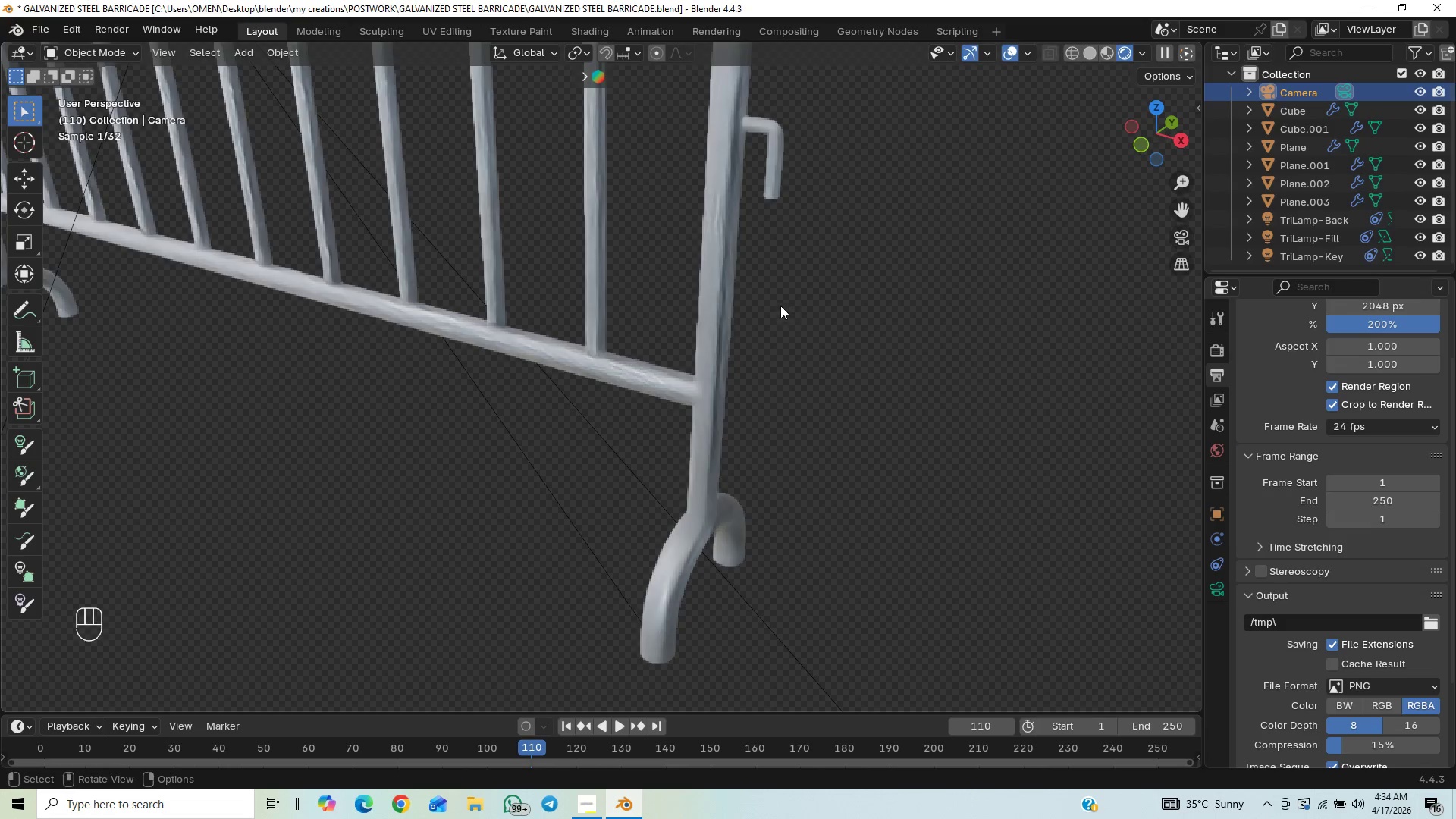 
hold_key(key=ShiftLeft, duration=0.59)
 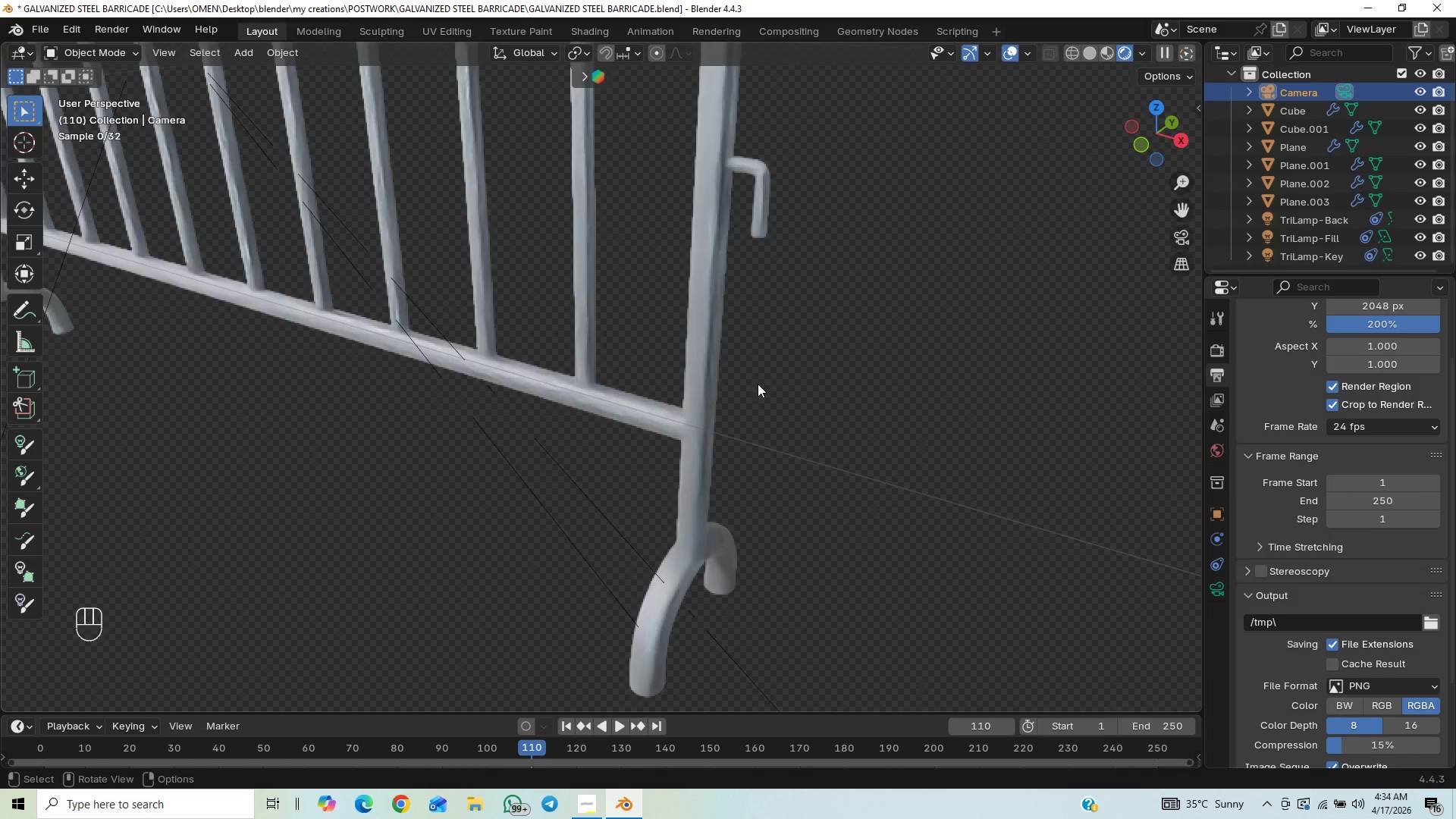 
hold_key(key=ControlLeft, duration=0.81)
 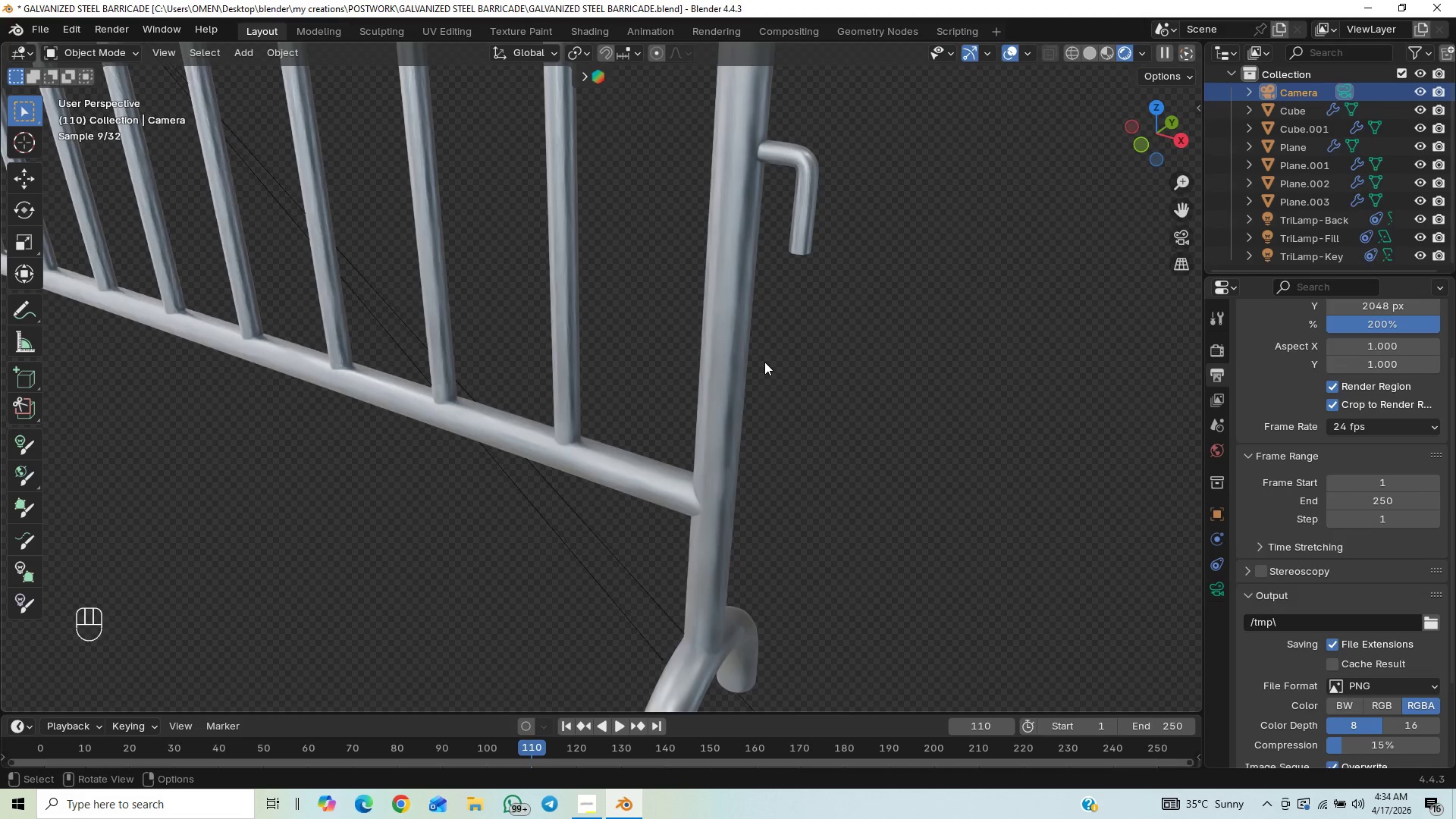 
hold_key(key=ControlLeft, duration=1.0)
 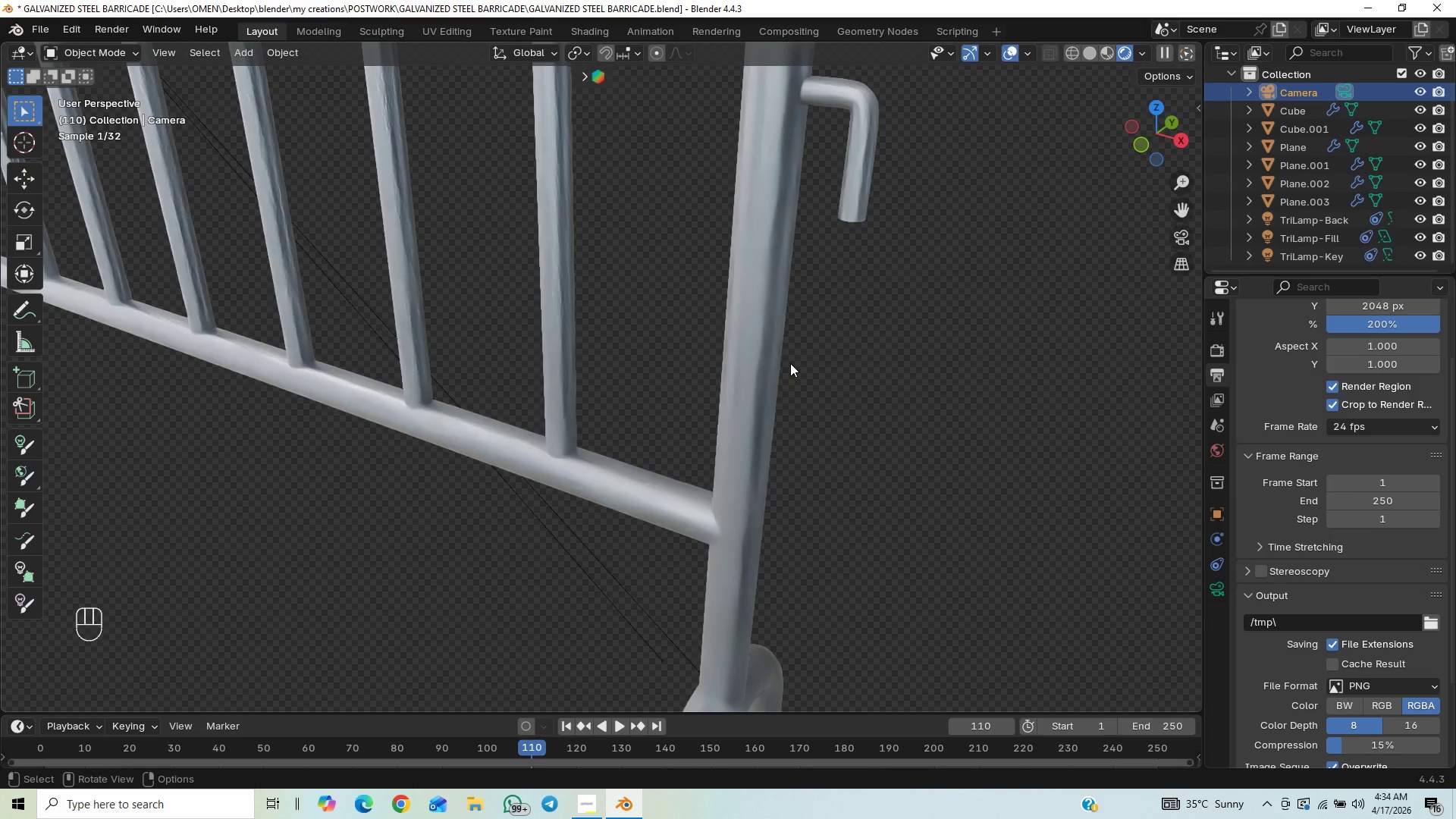 
key(Alt+Control+Insert)
 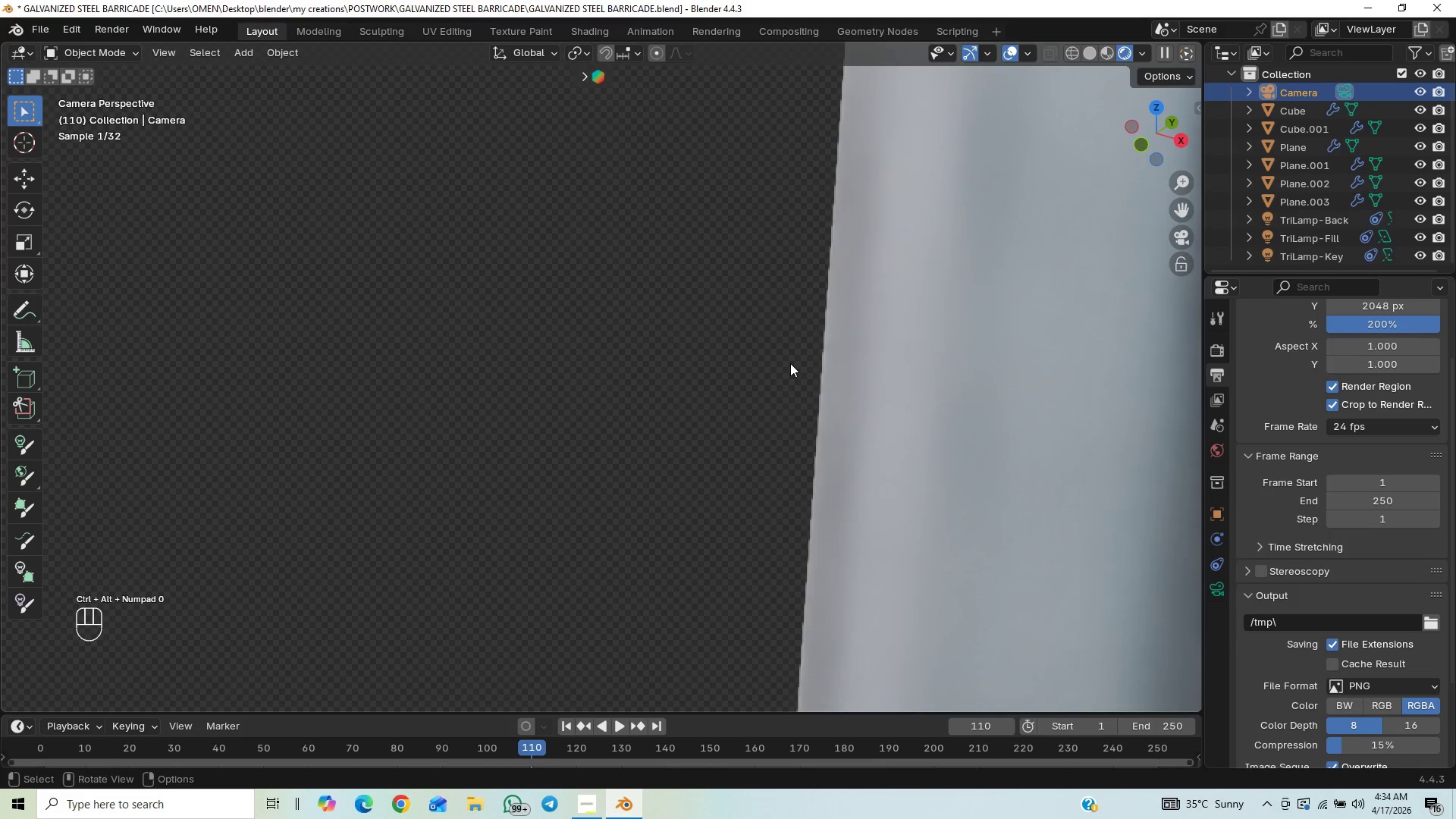 
scroll: coordinate [792, 354], scroll_direction: down, amount: 17.0
 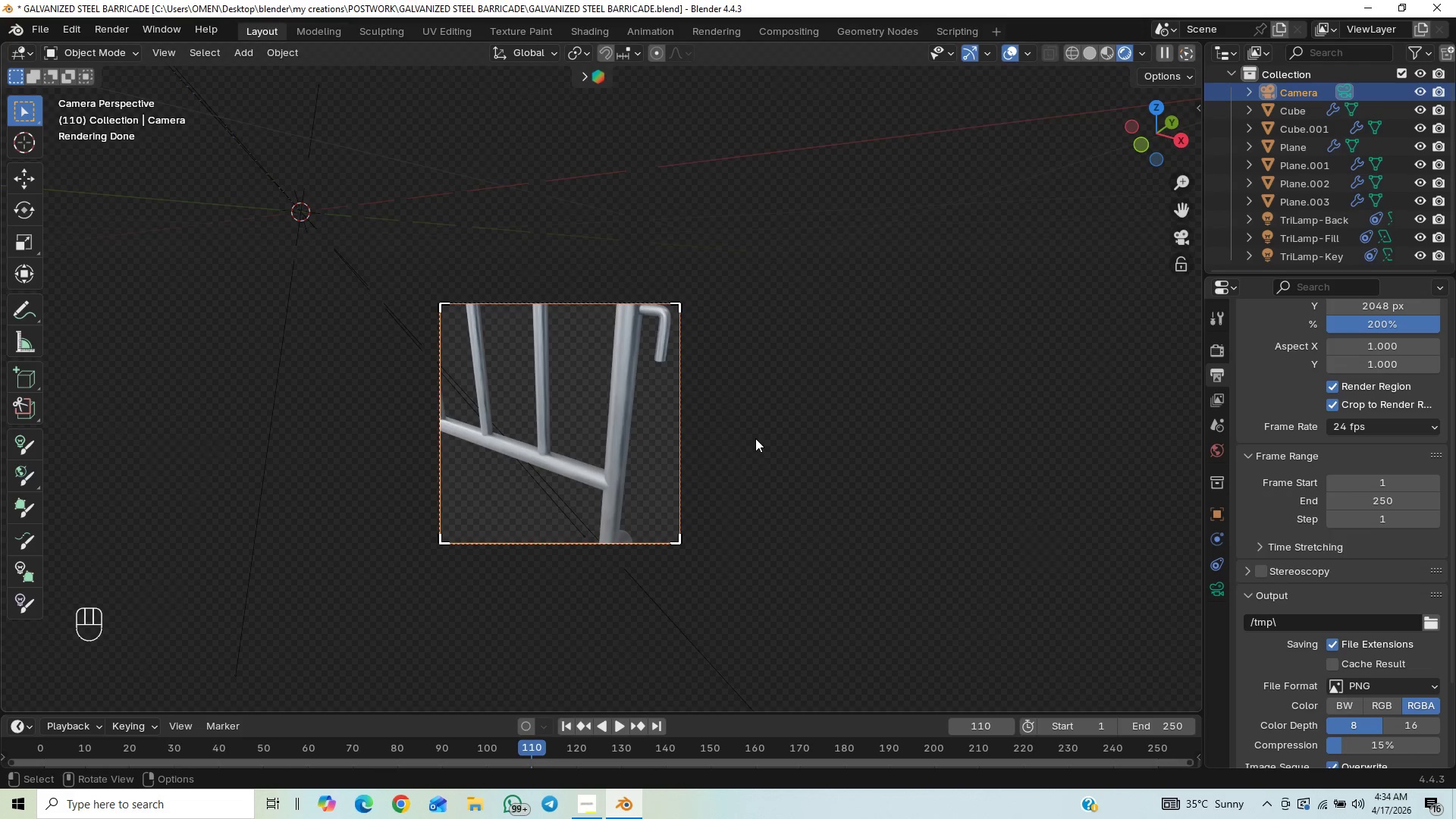 
key(G)
 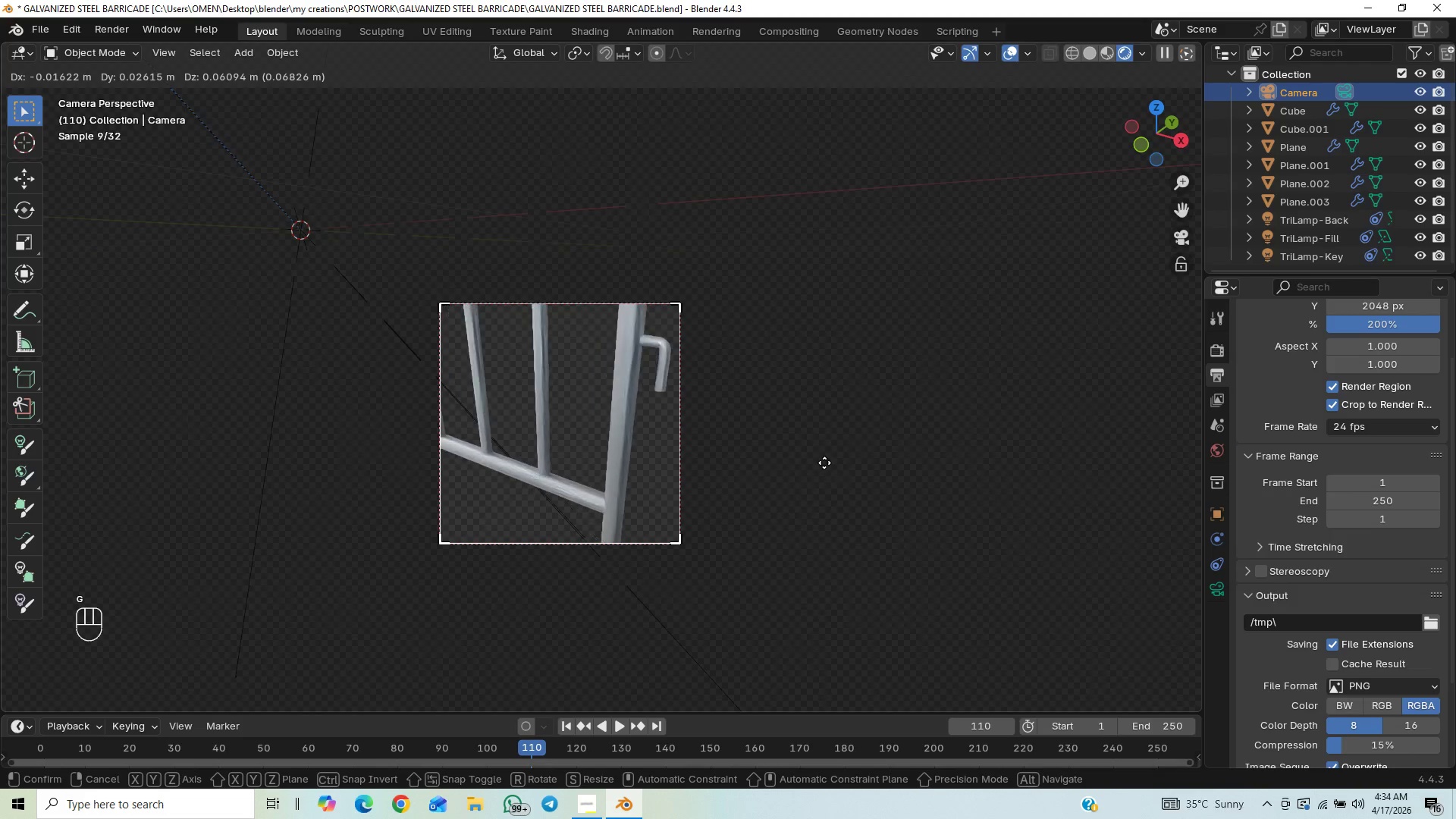 
hold_key(key=ShiftLeft, duration=1.51)
 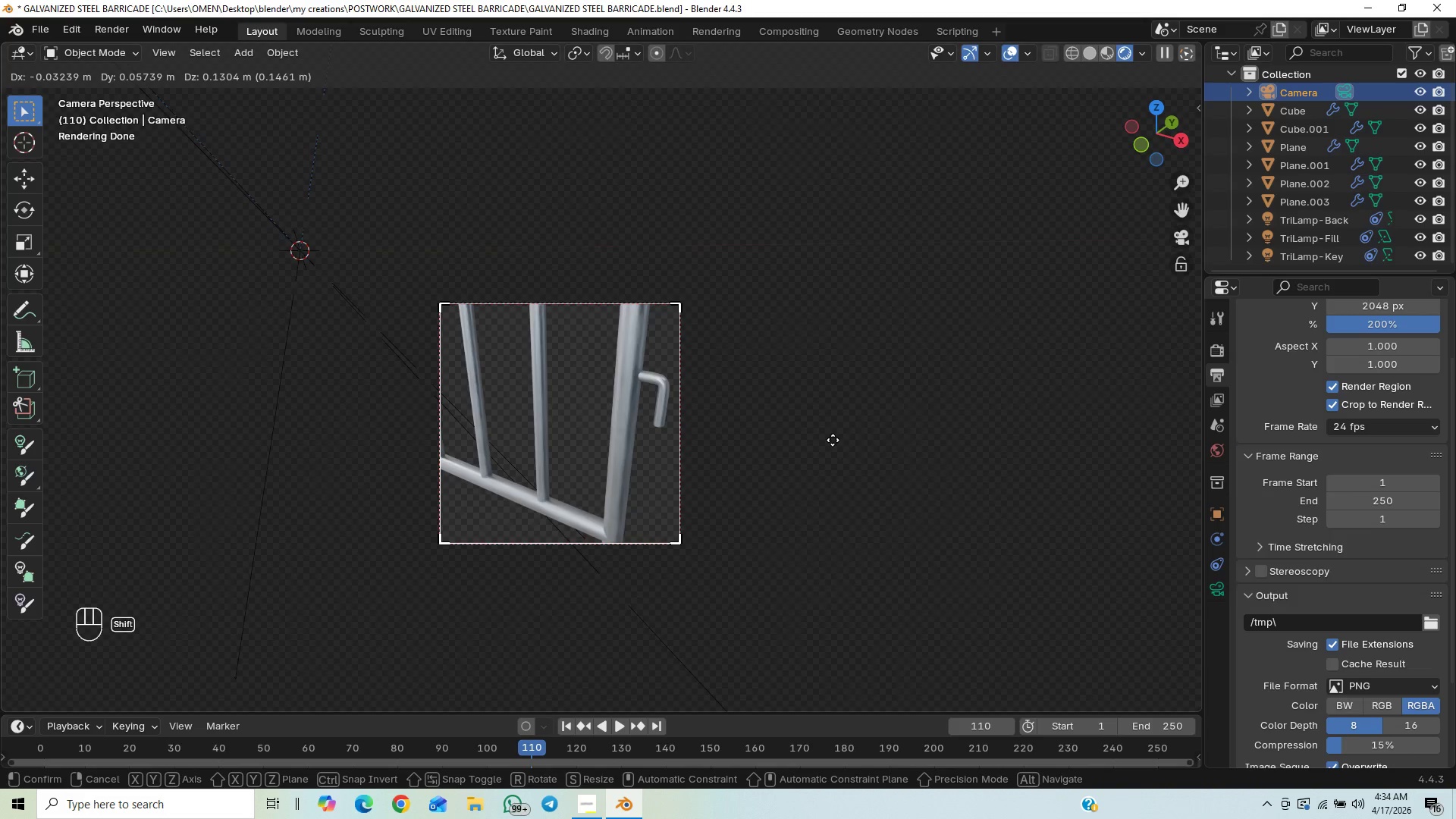 
hold_key(key=ShiftLeft, duration=1.52)
 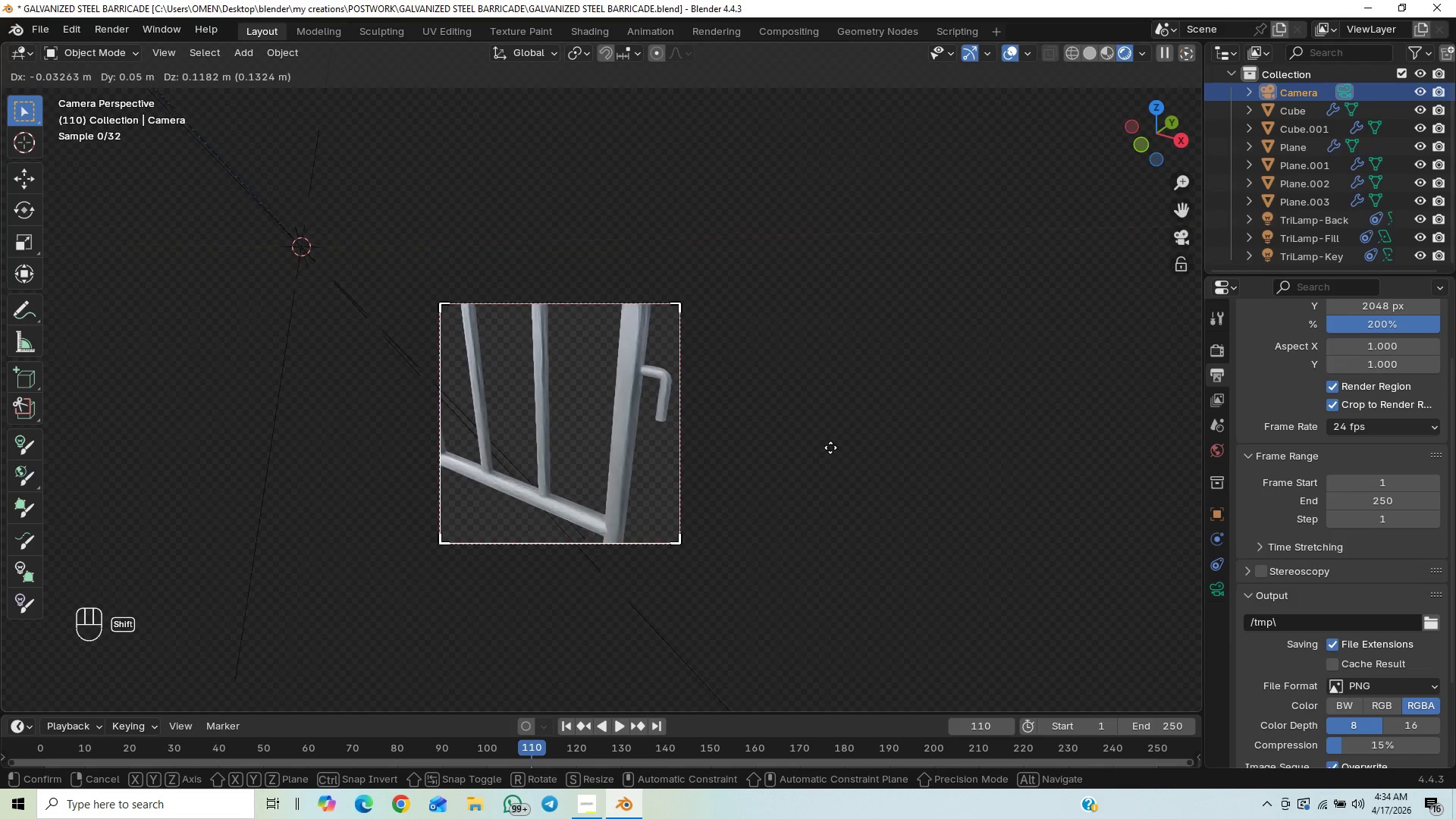 
hold_key(key=ShiftLeft, duration=1.51)
 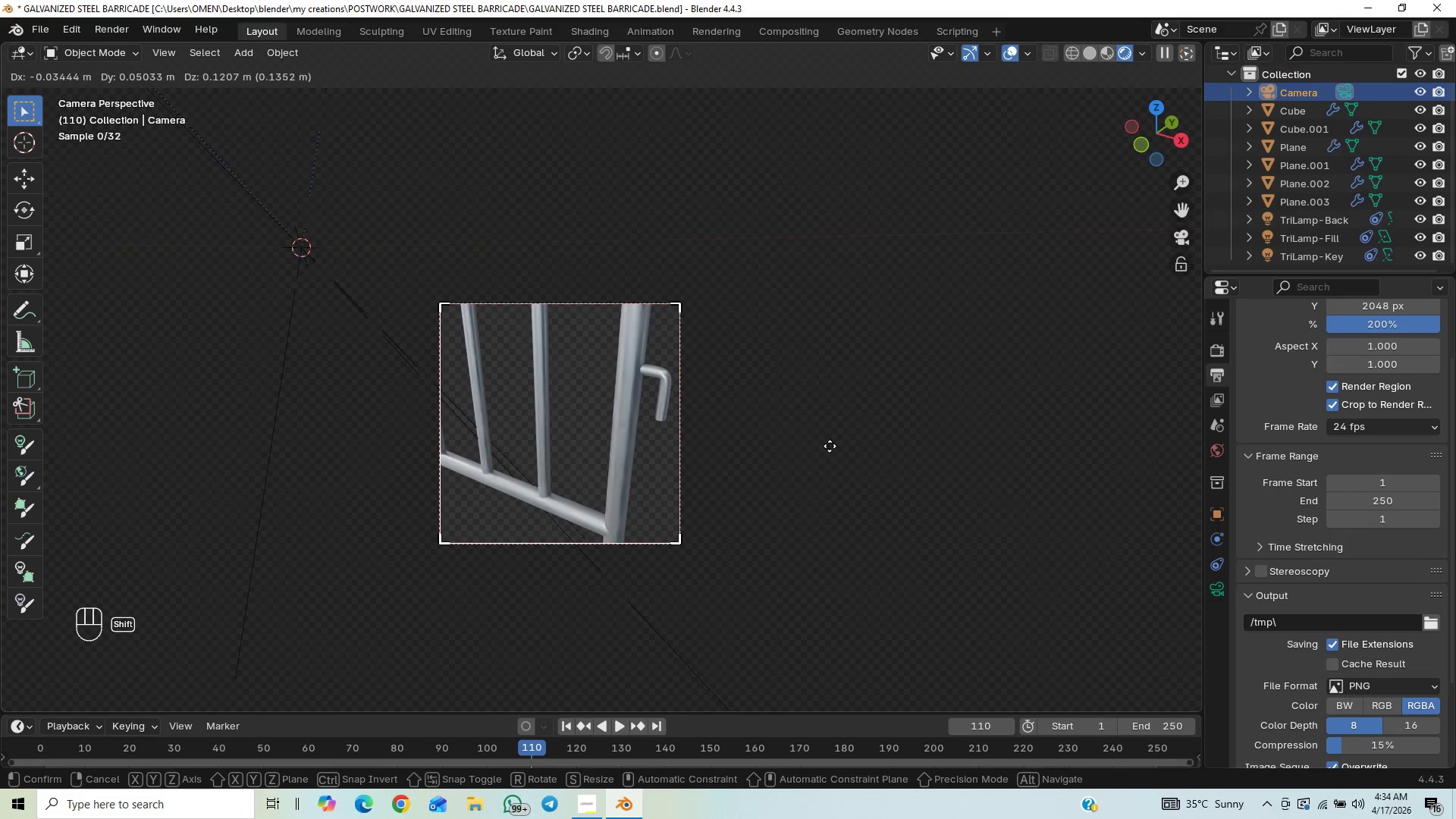 
hold_key(key=ShiftLeft, duration=1.52)
 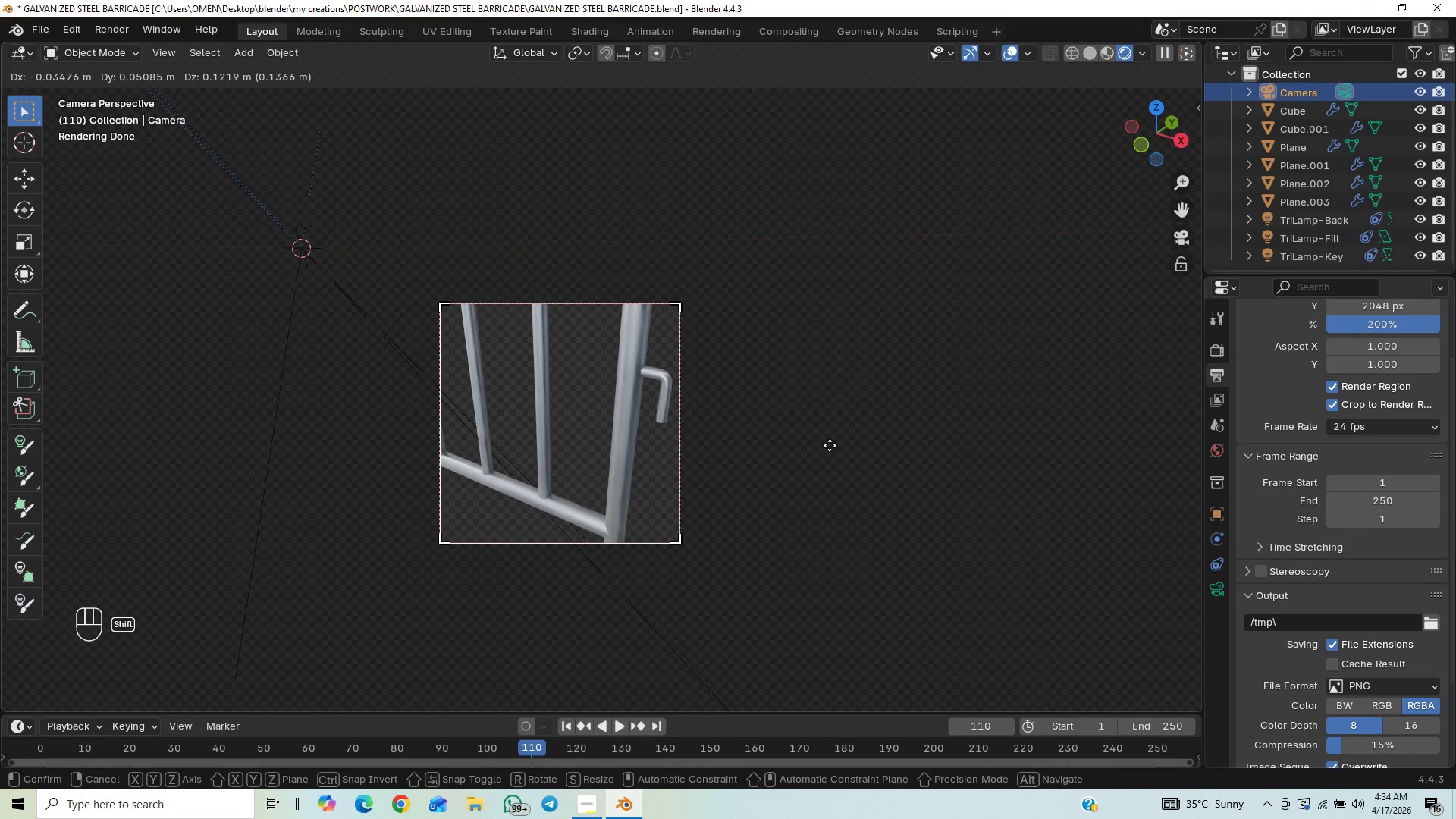 
hold_key(key=ShiftLeft, duration=1.53)
 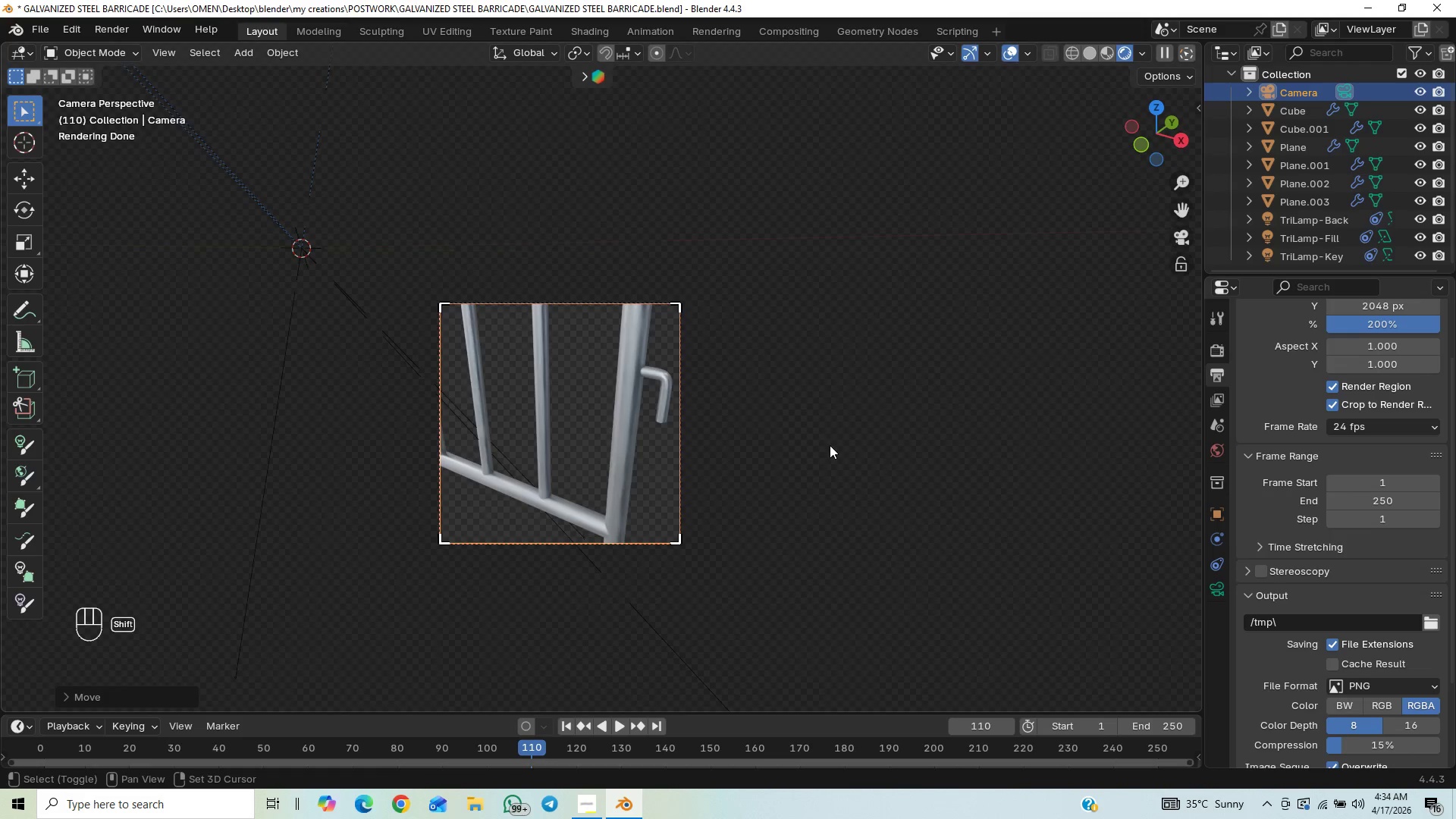 
hold_key(key=ShiftLeft, duration=0.53)
left_click([830, 445])
 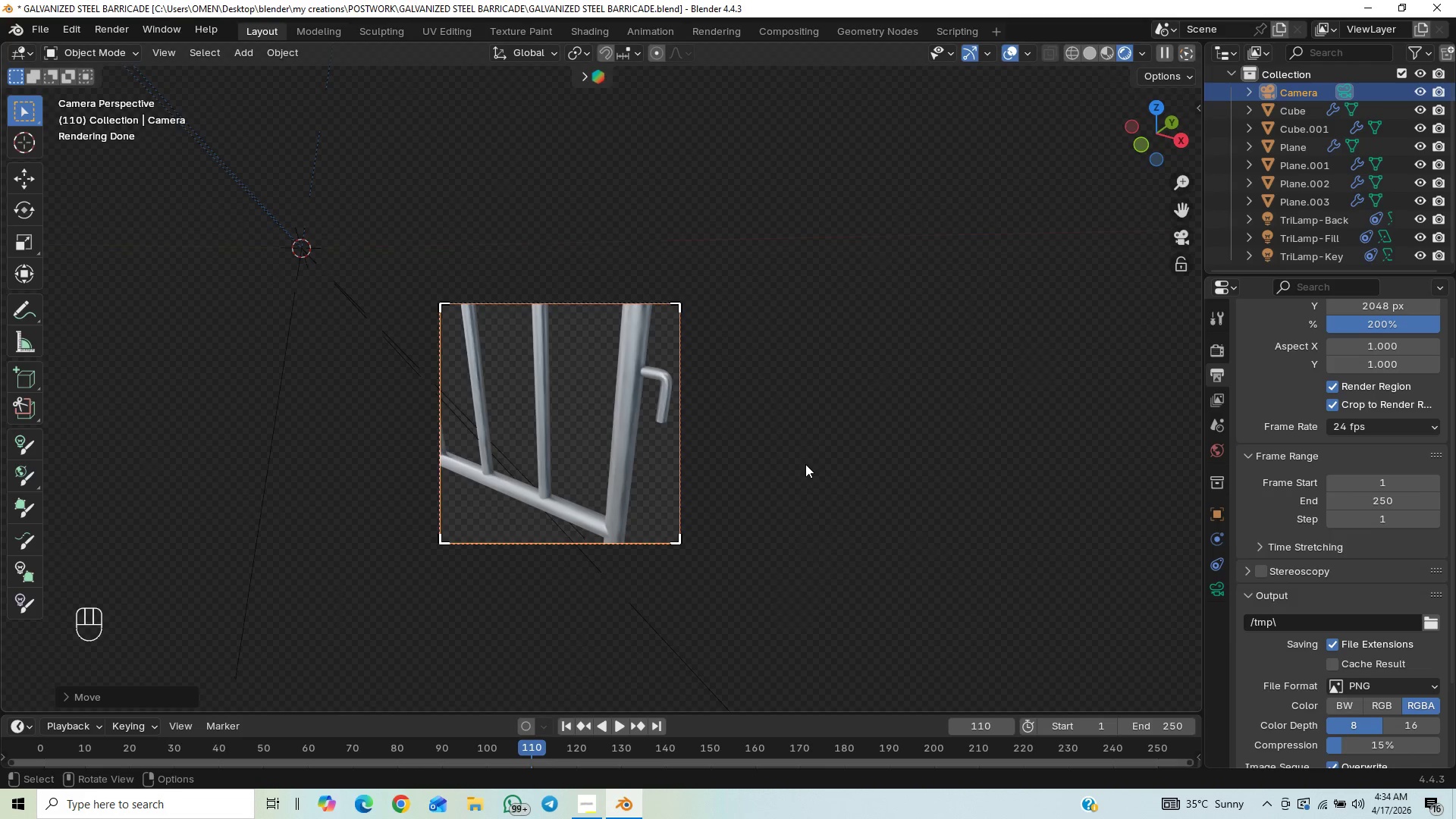 
wait(13.53)
 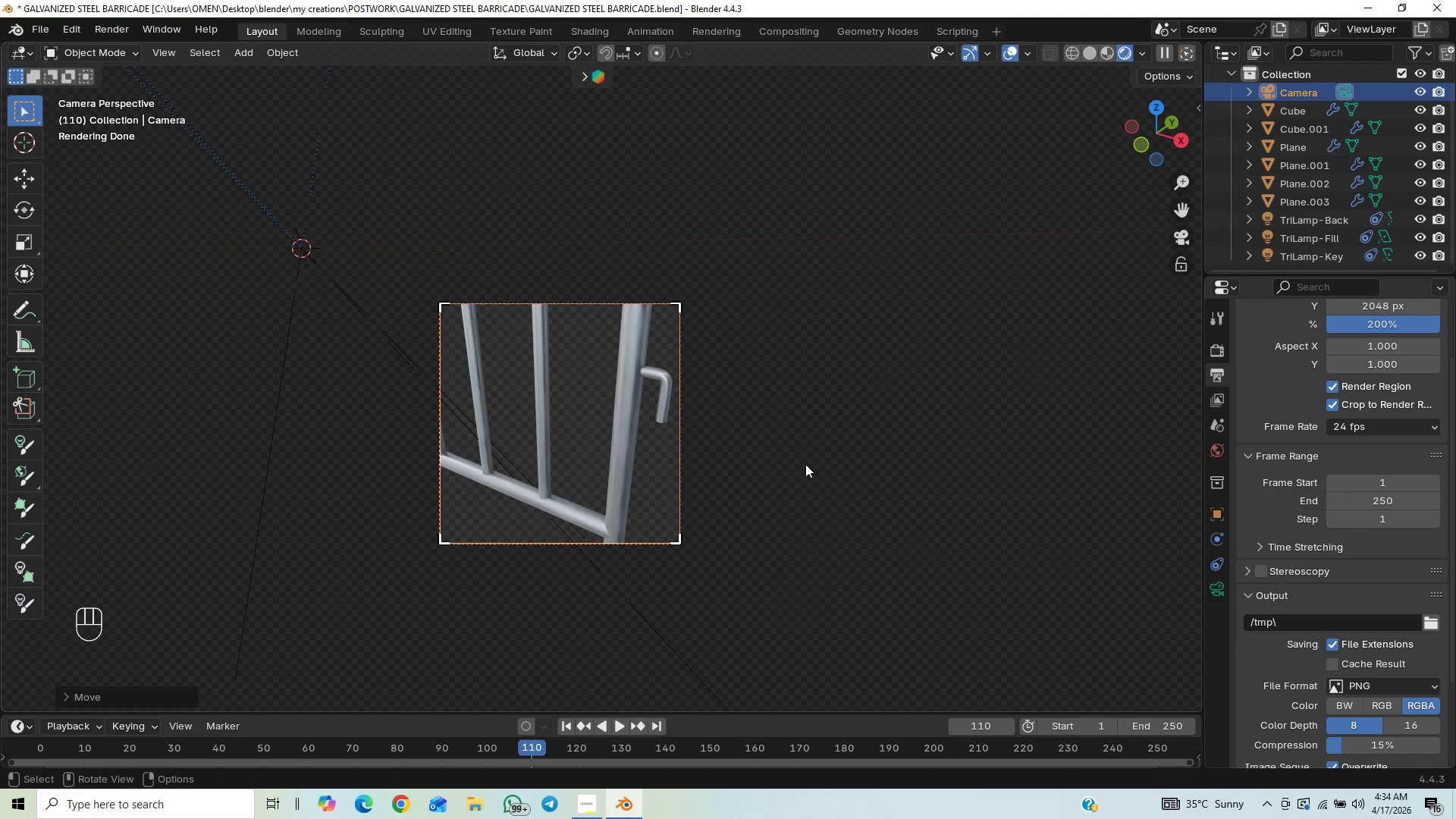 
left_click([1171, 243])
 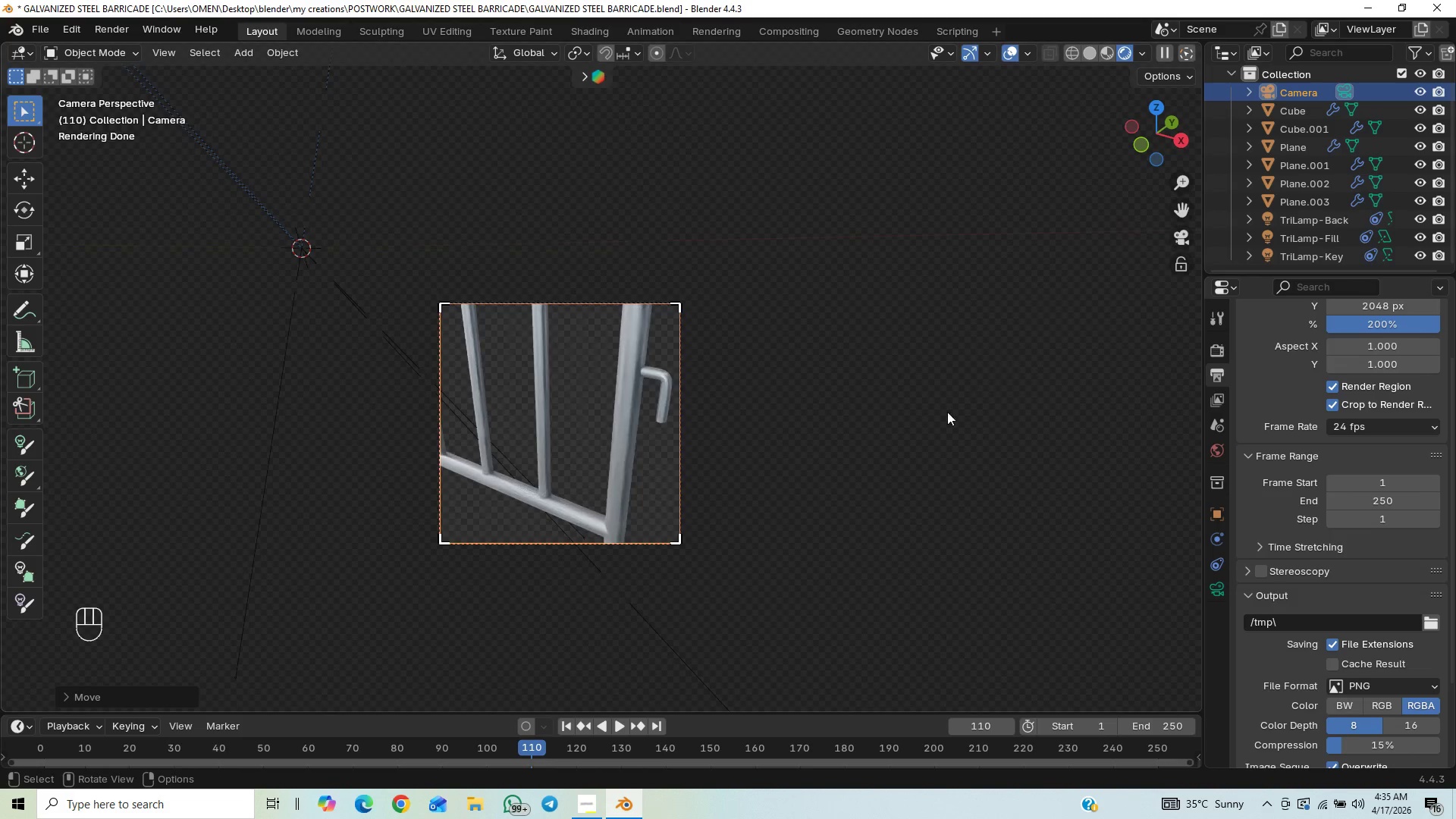 
scroll: coordinate [895, 400], scroll_direction: down, amount: 4.0
 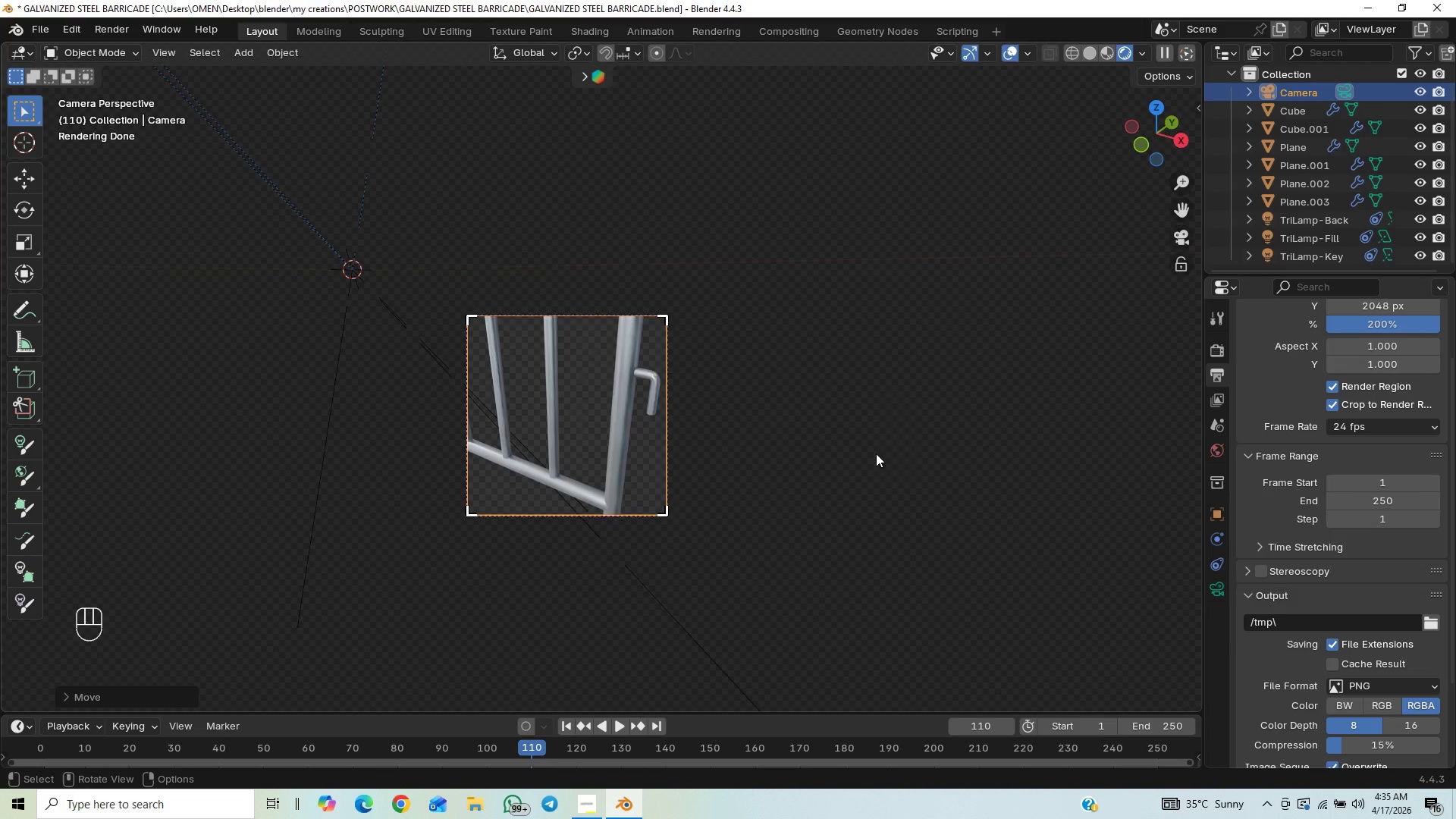 
scroll: coordinate [859, 464], scroll_direction: up, amount: 17.0
 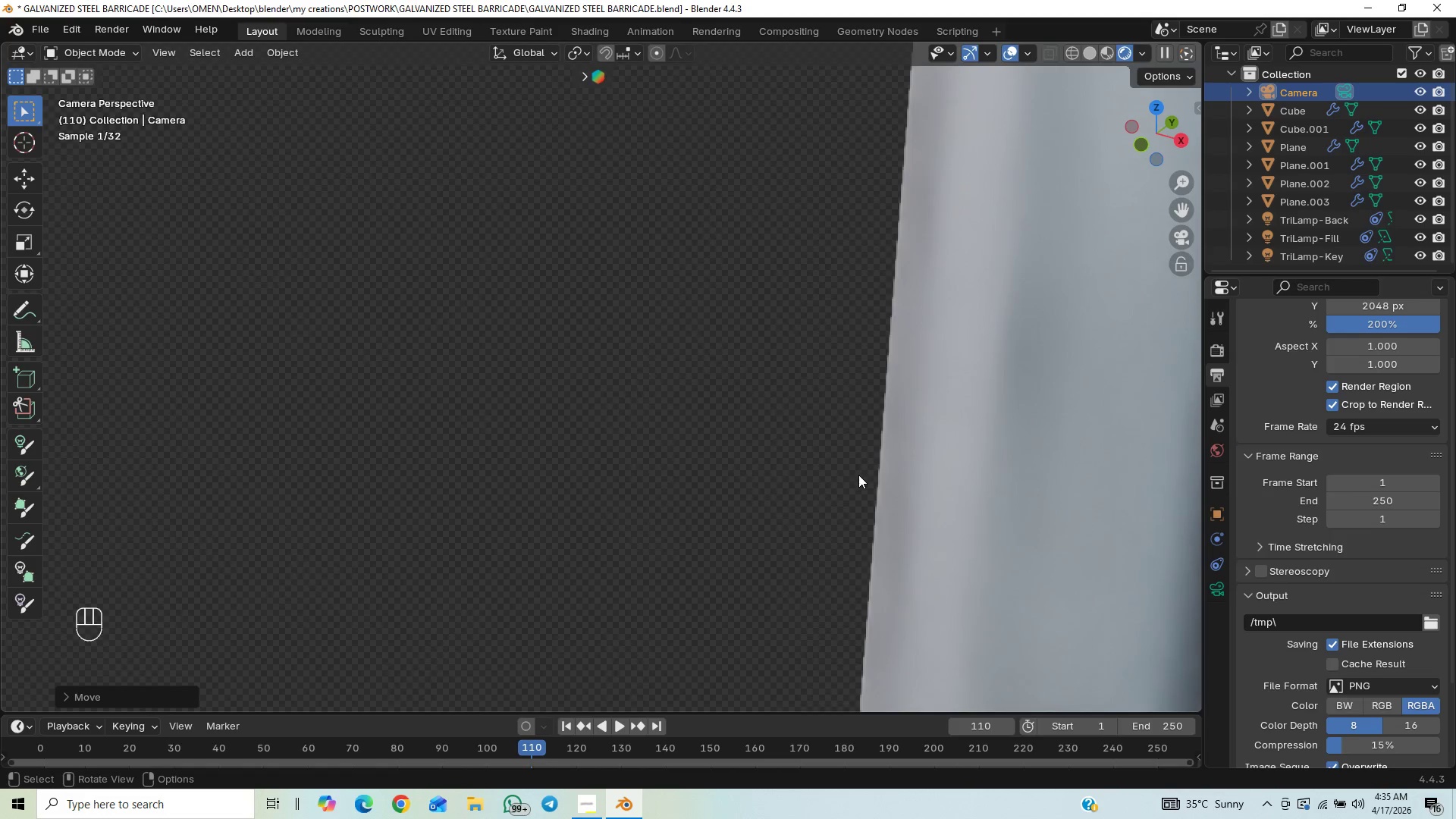 
scroll: coordinate [919, 448], scroll_direction: down, amount: 16.0
 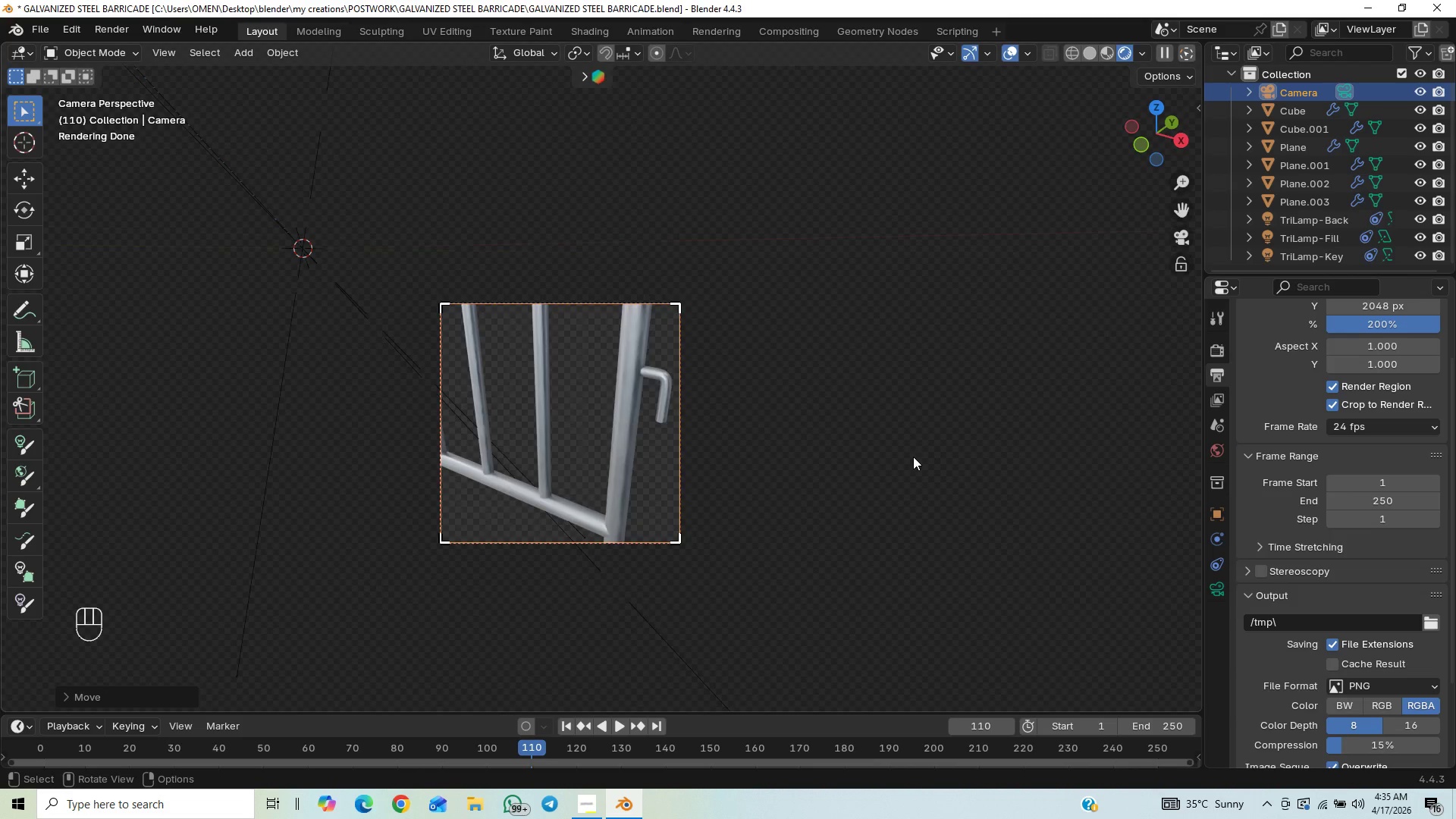 
scroll: coordinate [909, 457], scroll_direction: up, amount: 18.0
 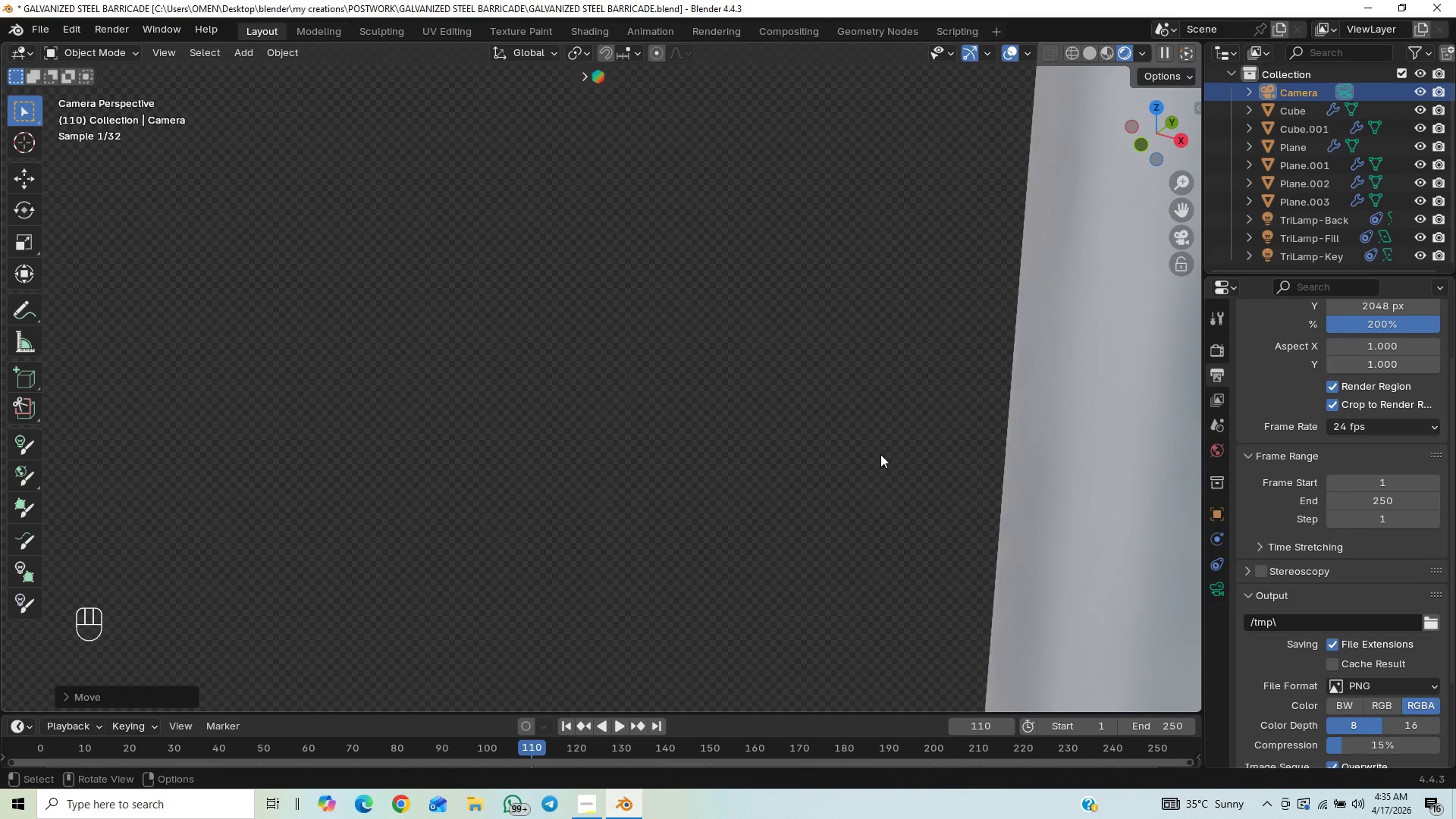 
scroll: coordinate [788, 457], scroll_direction: down, amount: 2.0
 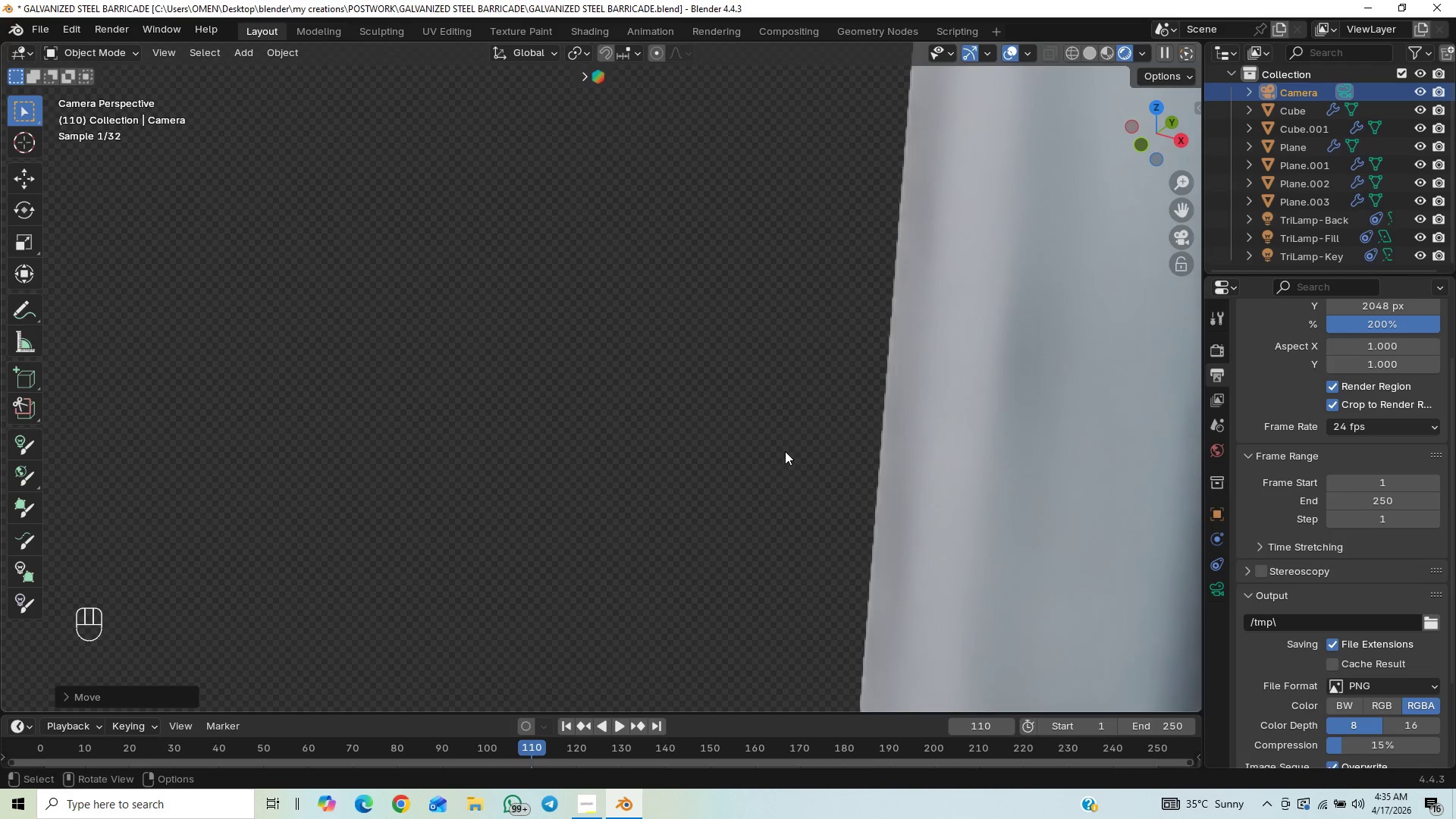 
scroll: coordinate [785, 451], scroll_direction: up, amount: 2.0
 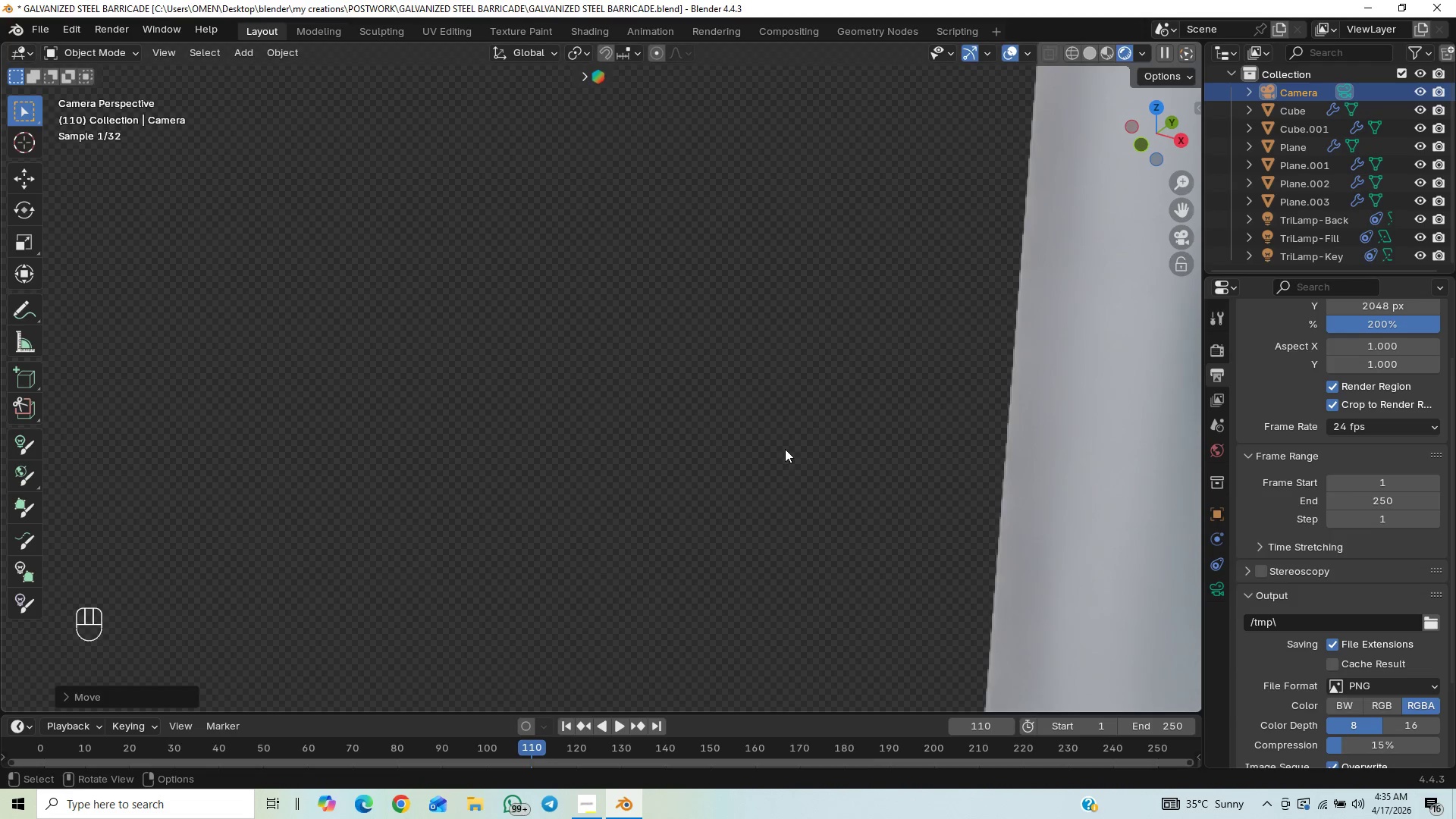 
scroll: coordinate [783, 447], scroll_direction: down, amount: 11.0
 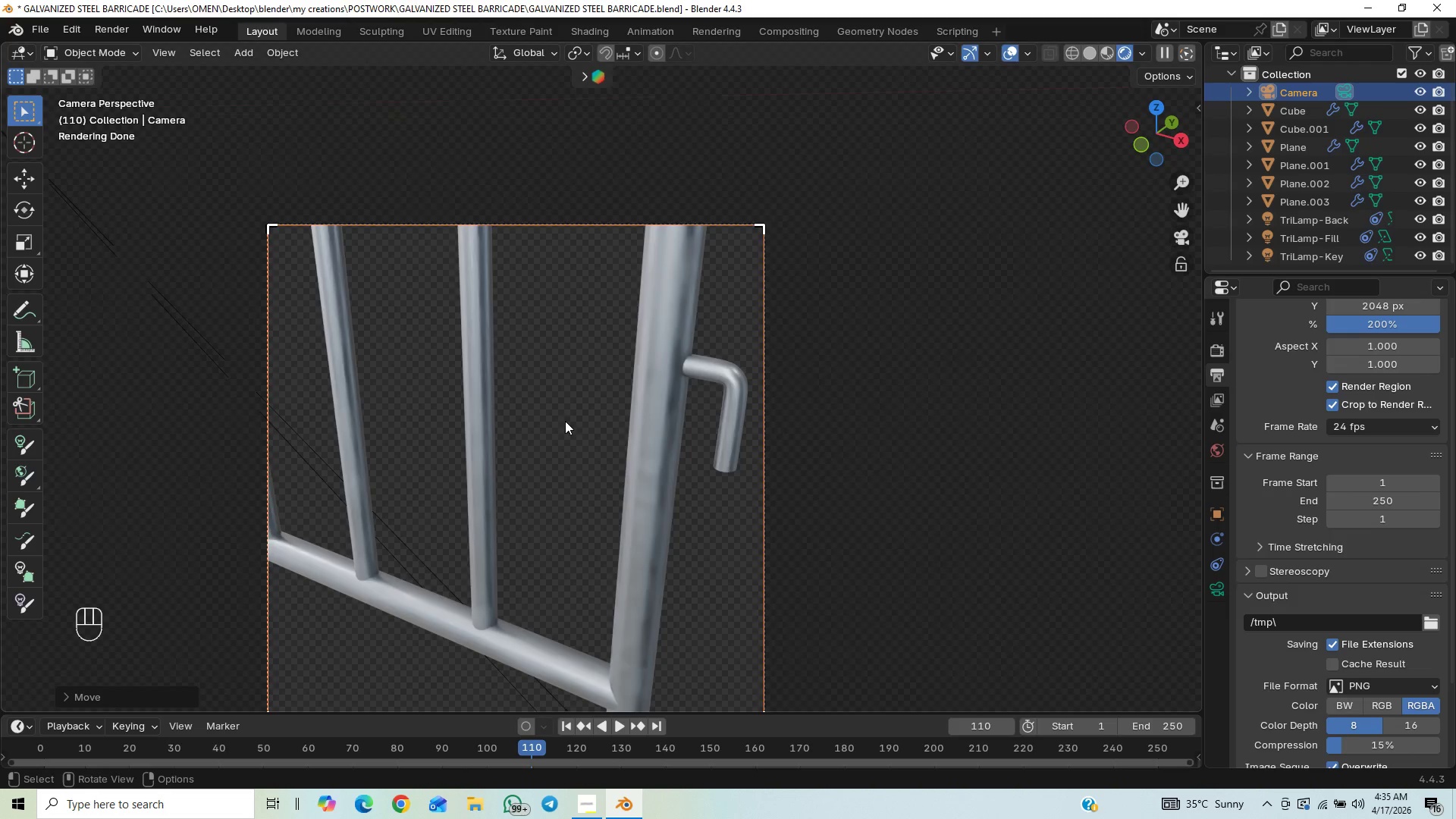 
wait(5.83)
 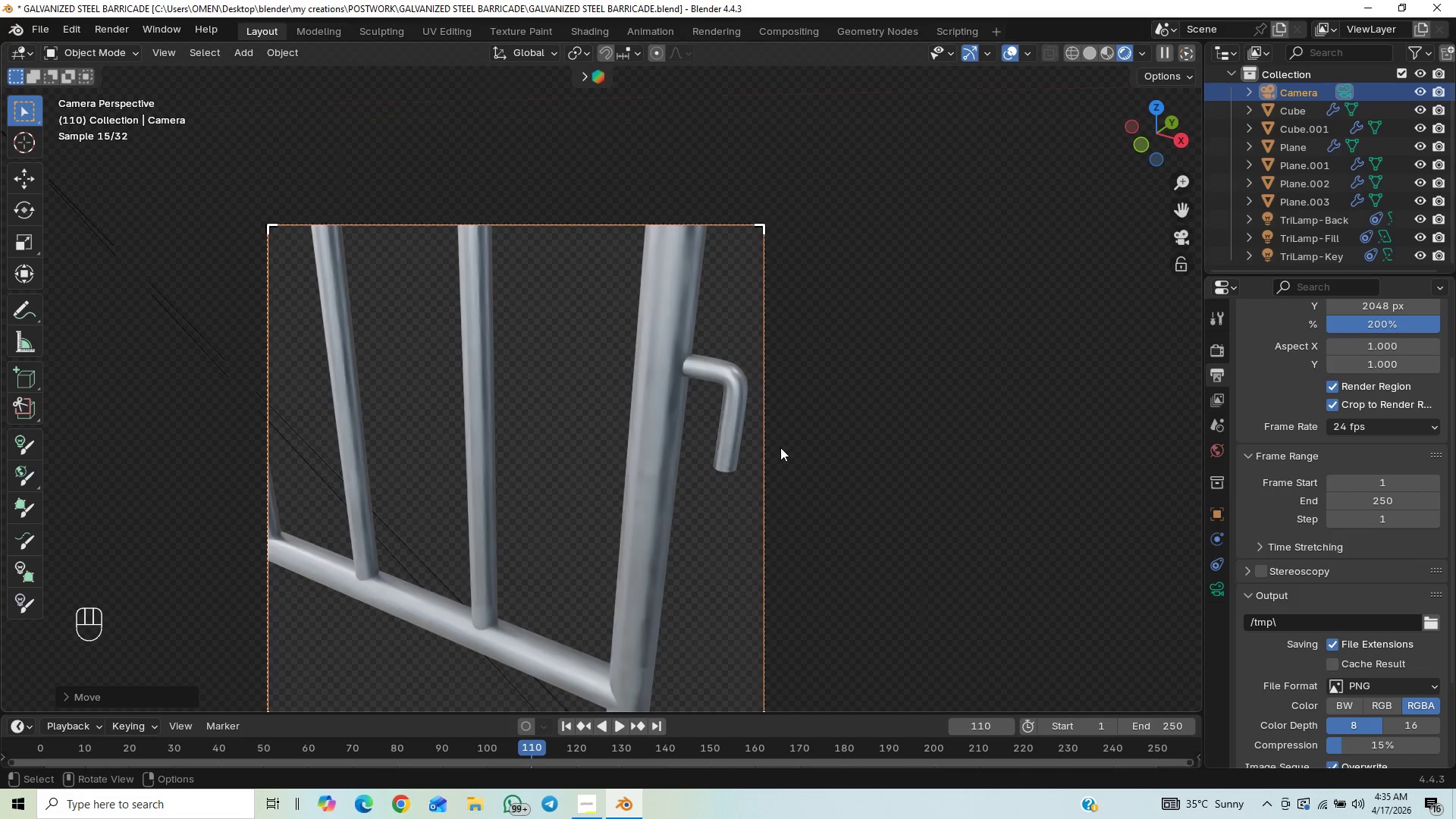 
hold_key(key=ShiftLeft, duration=1.03)
 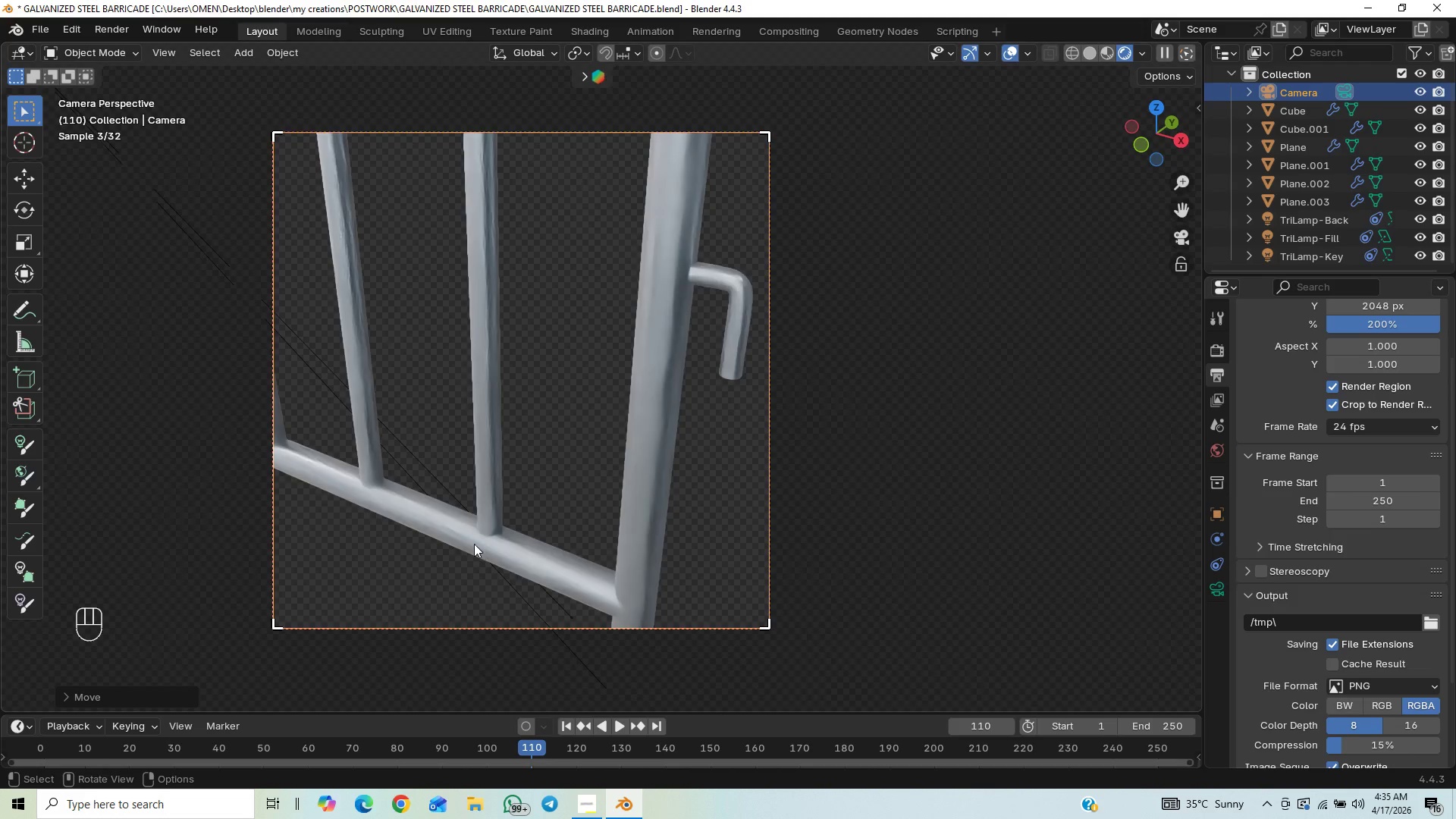 
hold_key(key=ControlLeft, duration=0.59)
 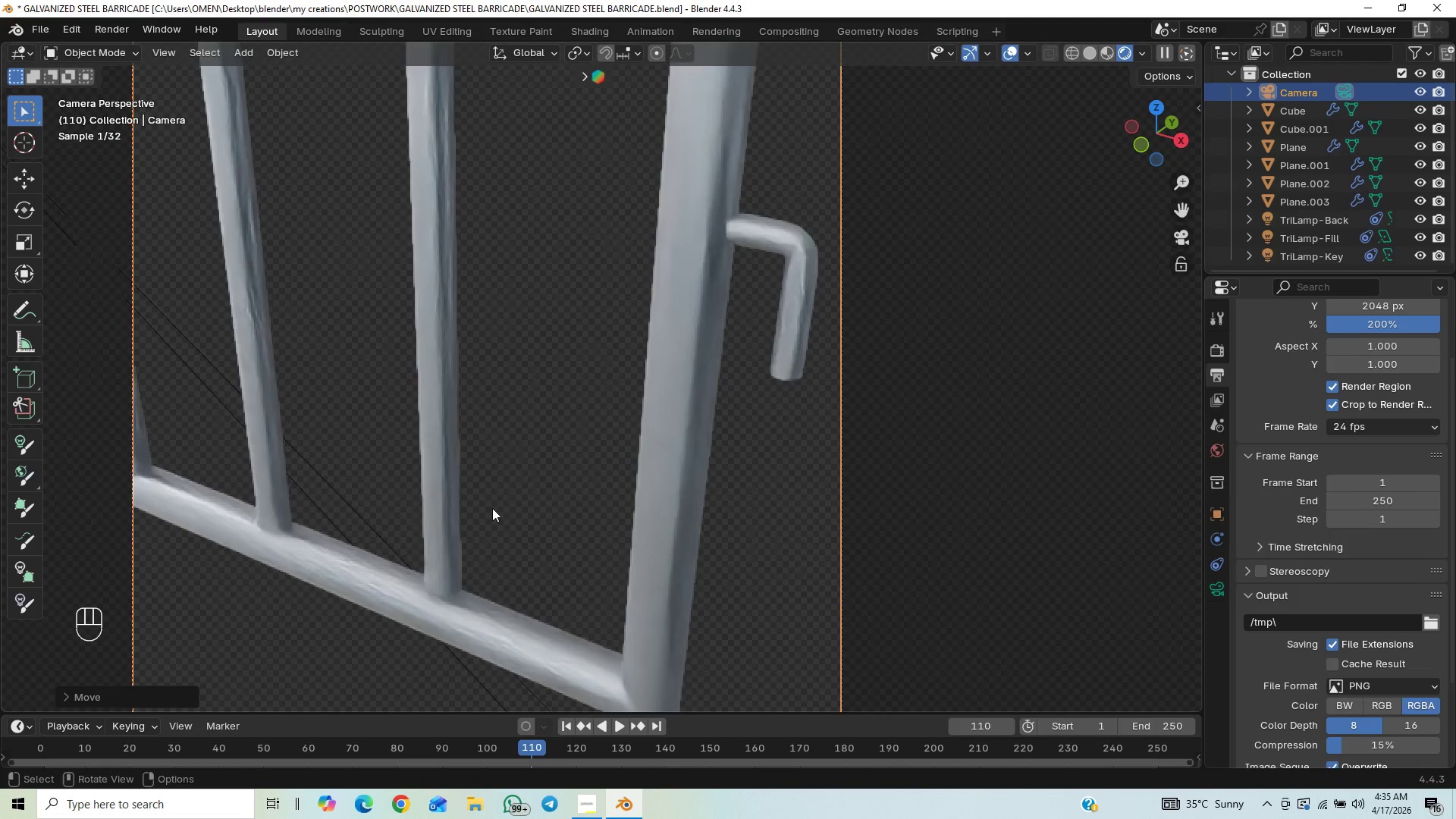 
hold_key(key=ShiftLeft, duration=0.5)
 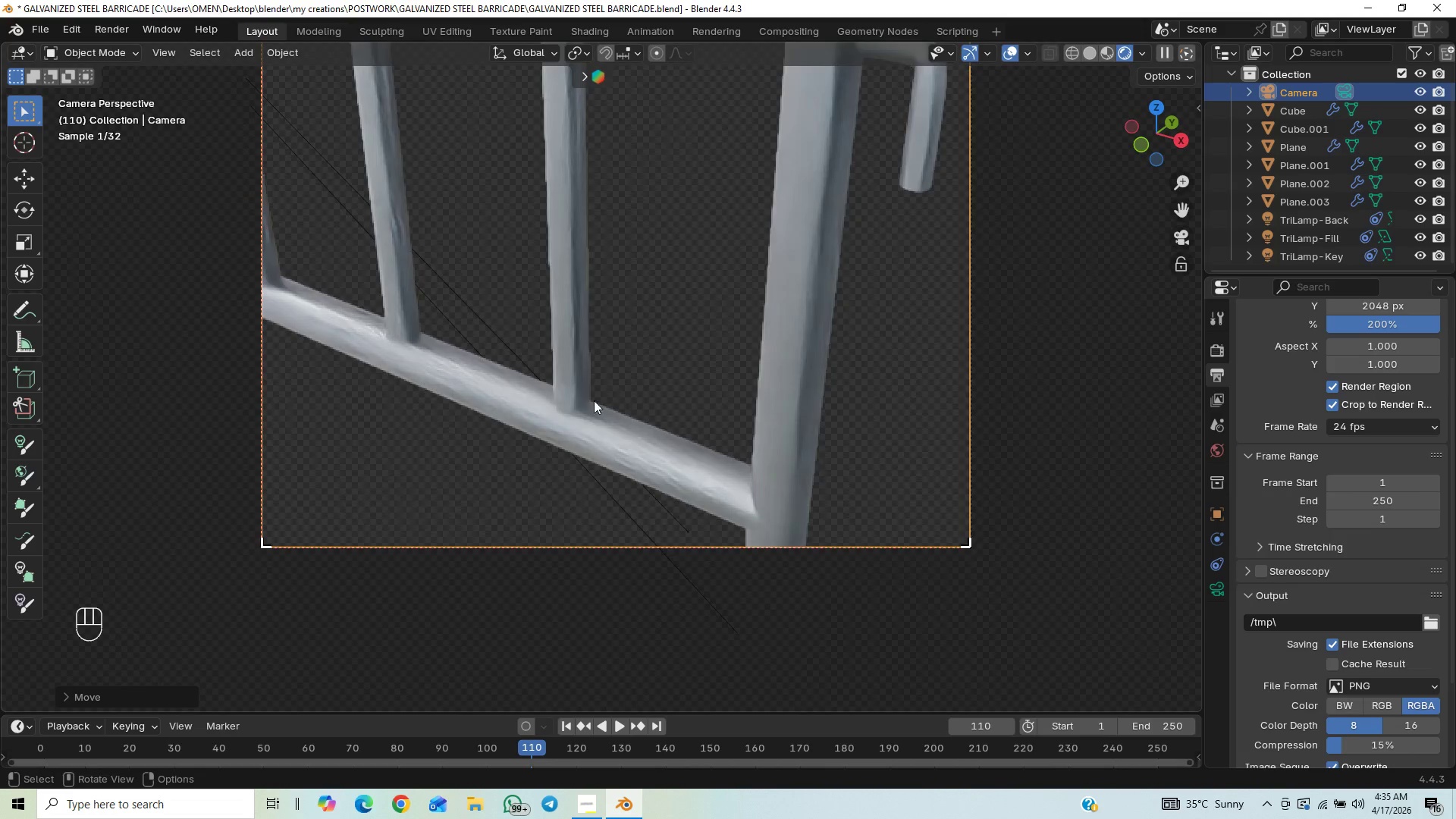 
hold_key(key=ControlLeft, duration=0.59)
 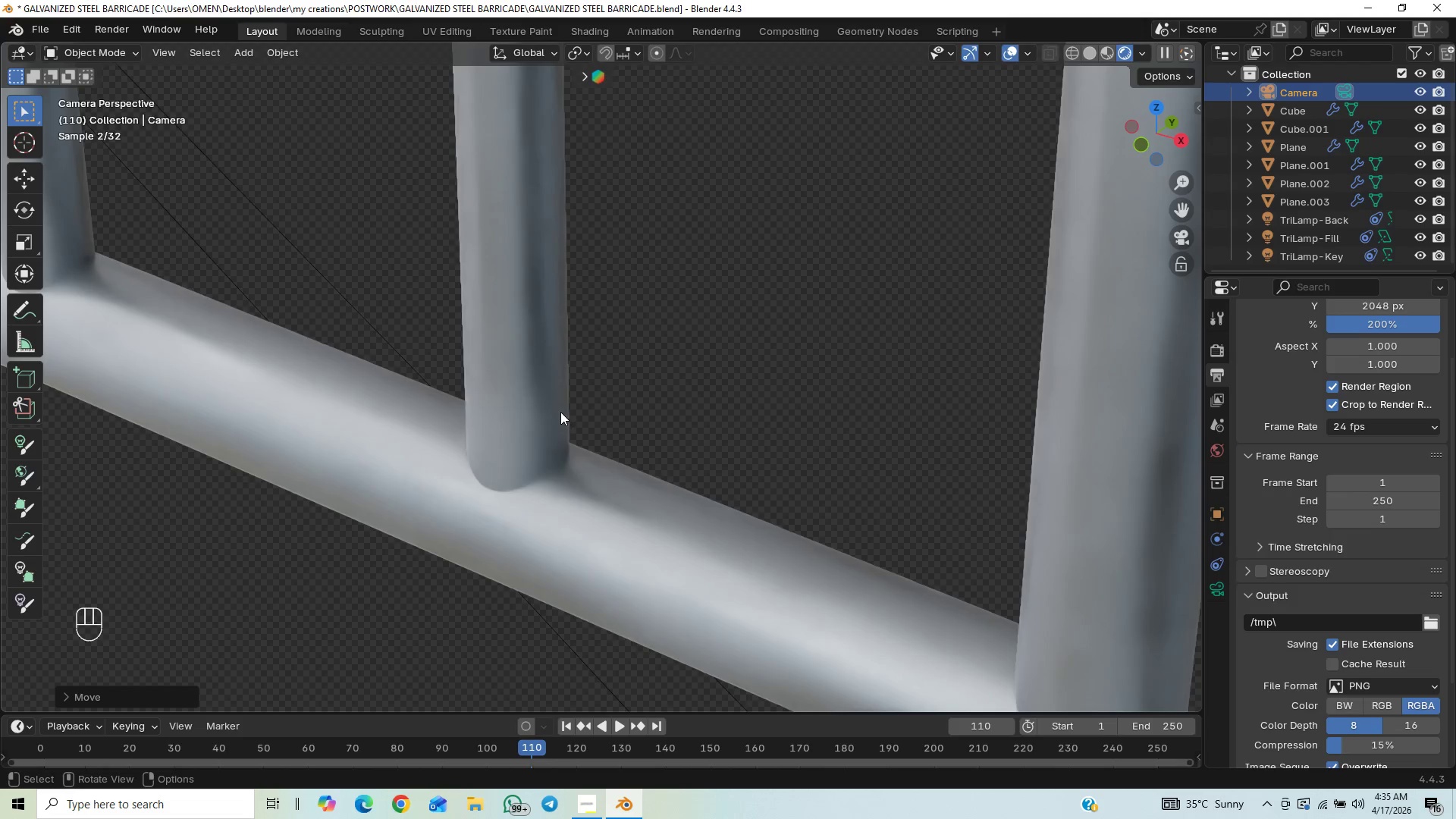 
scroll: coordinate [573, 426], scroll_direction: up, amount: 3.0
 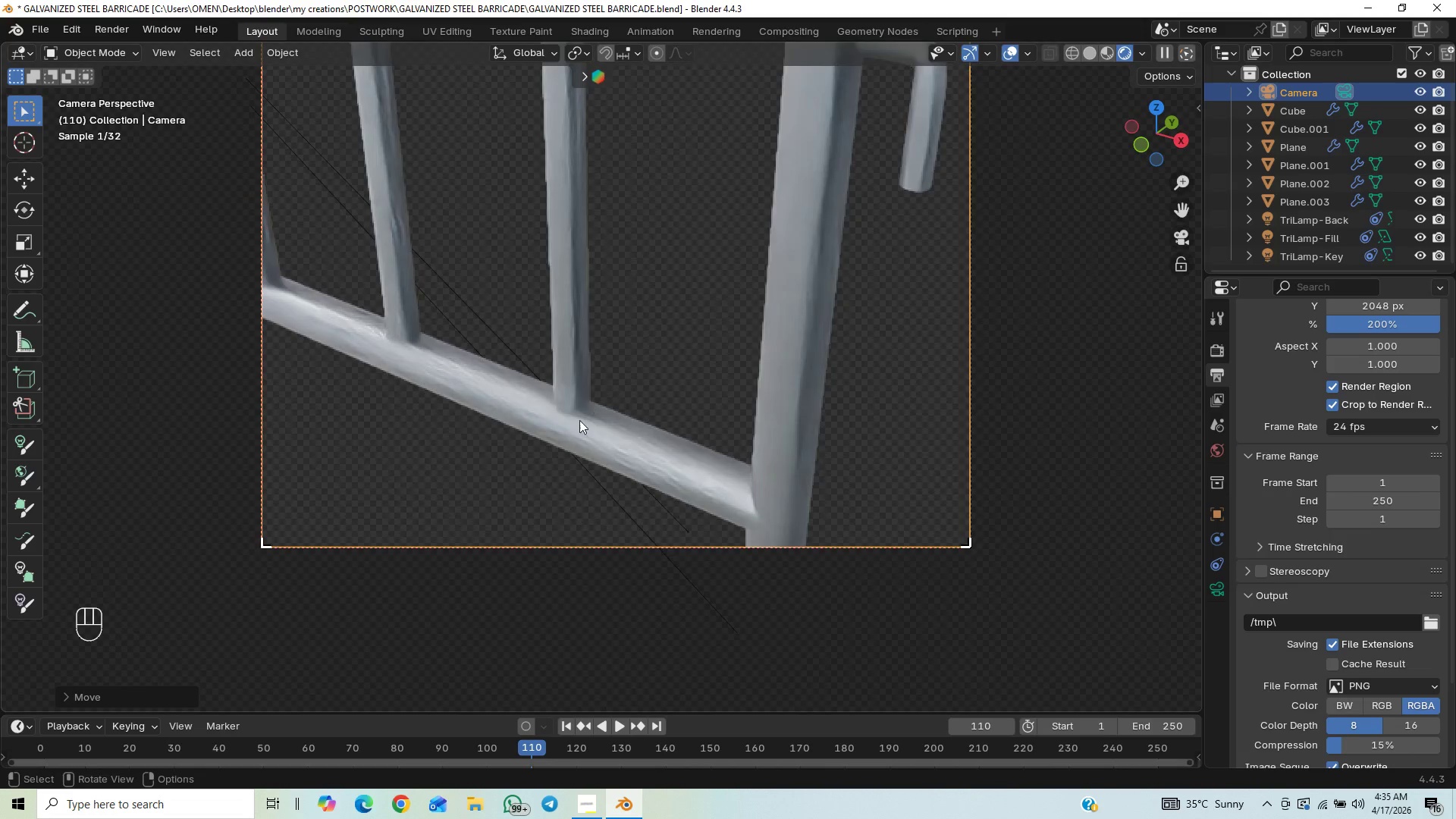 
scroll: coordinate [555, 416], scroll_direction: down, amount: 17.0
 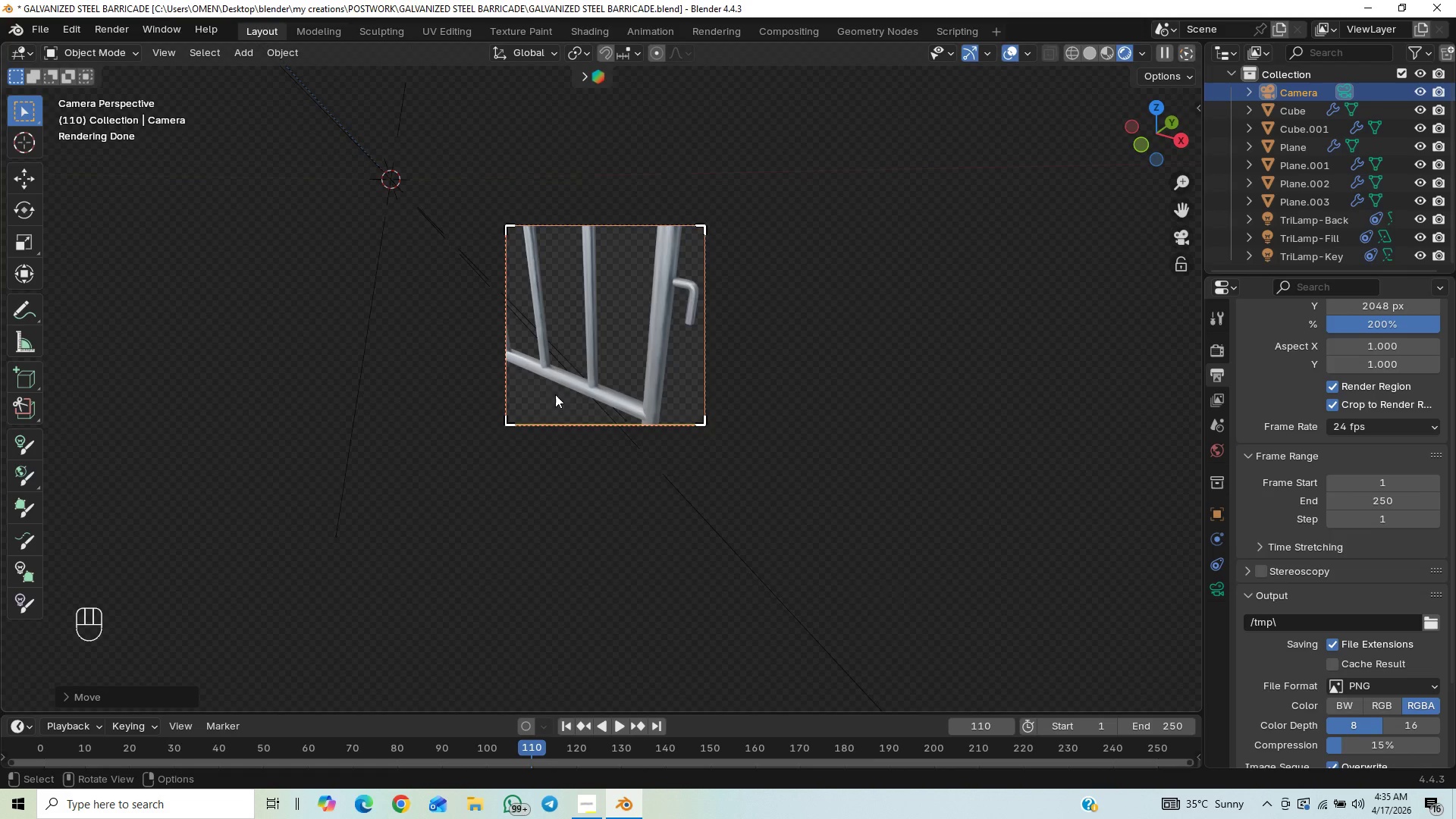 
key(F12)
 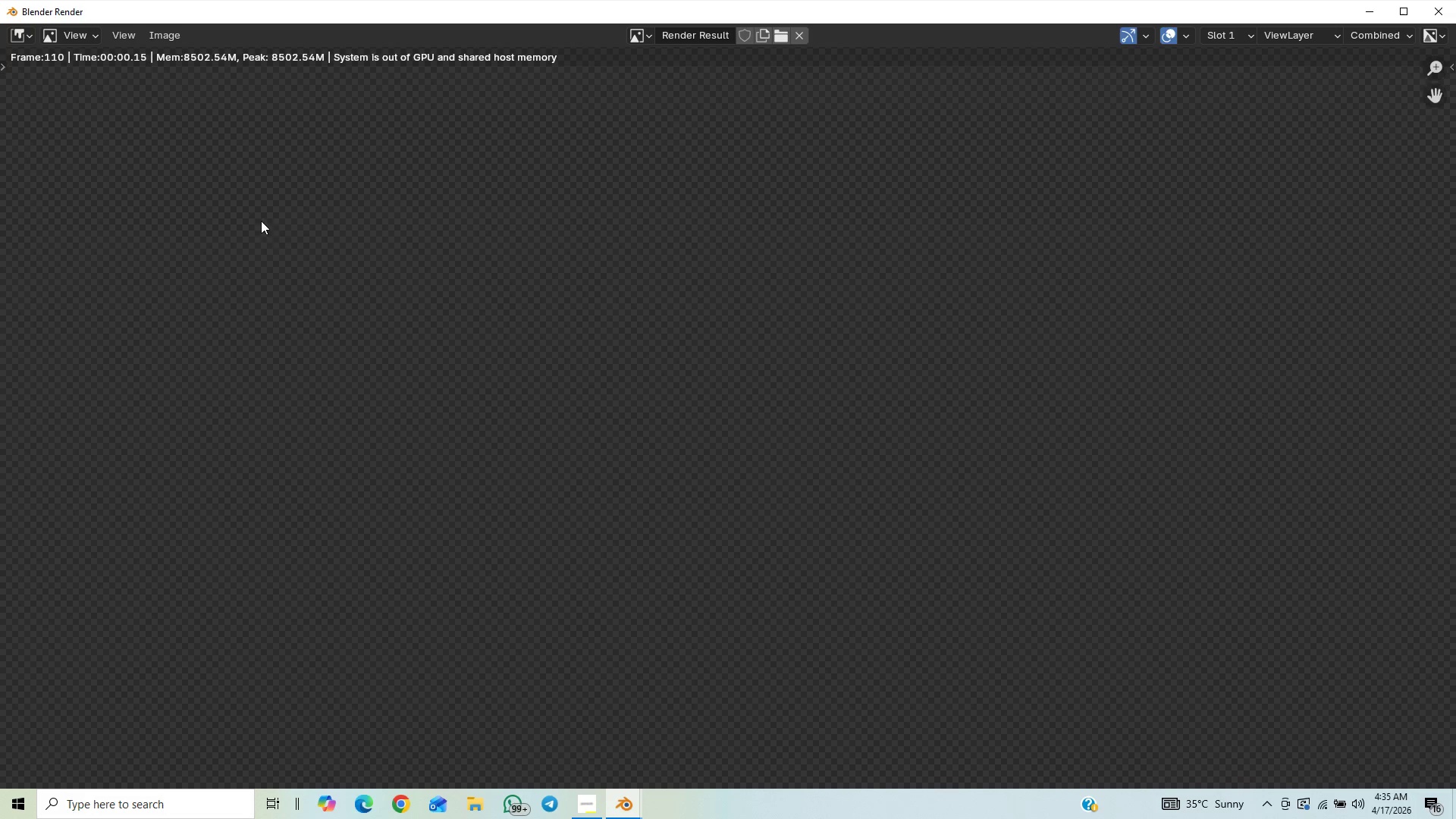 
wait(9.39)
 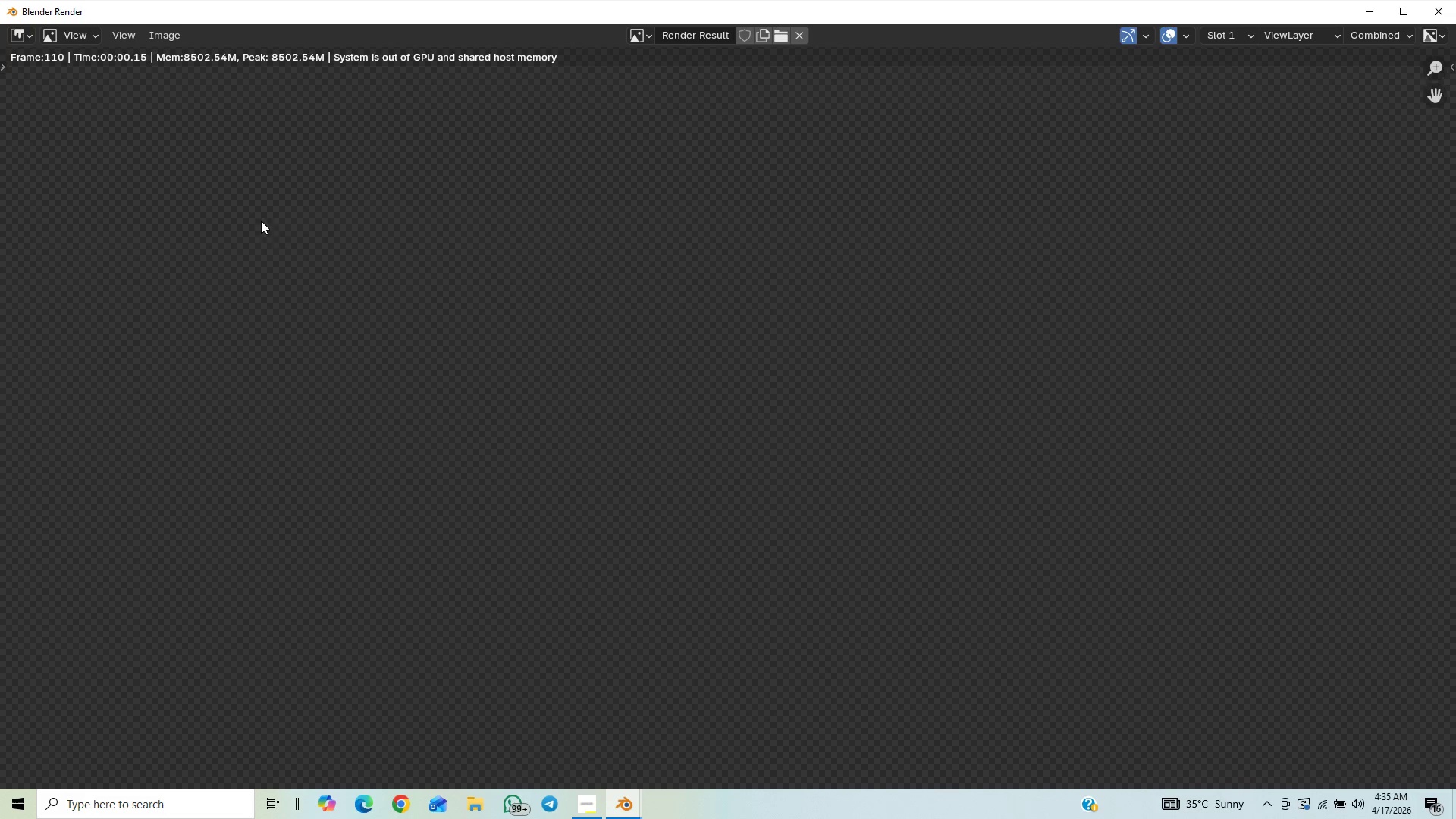 
left_click([1429, 8])
 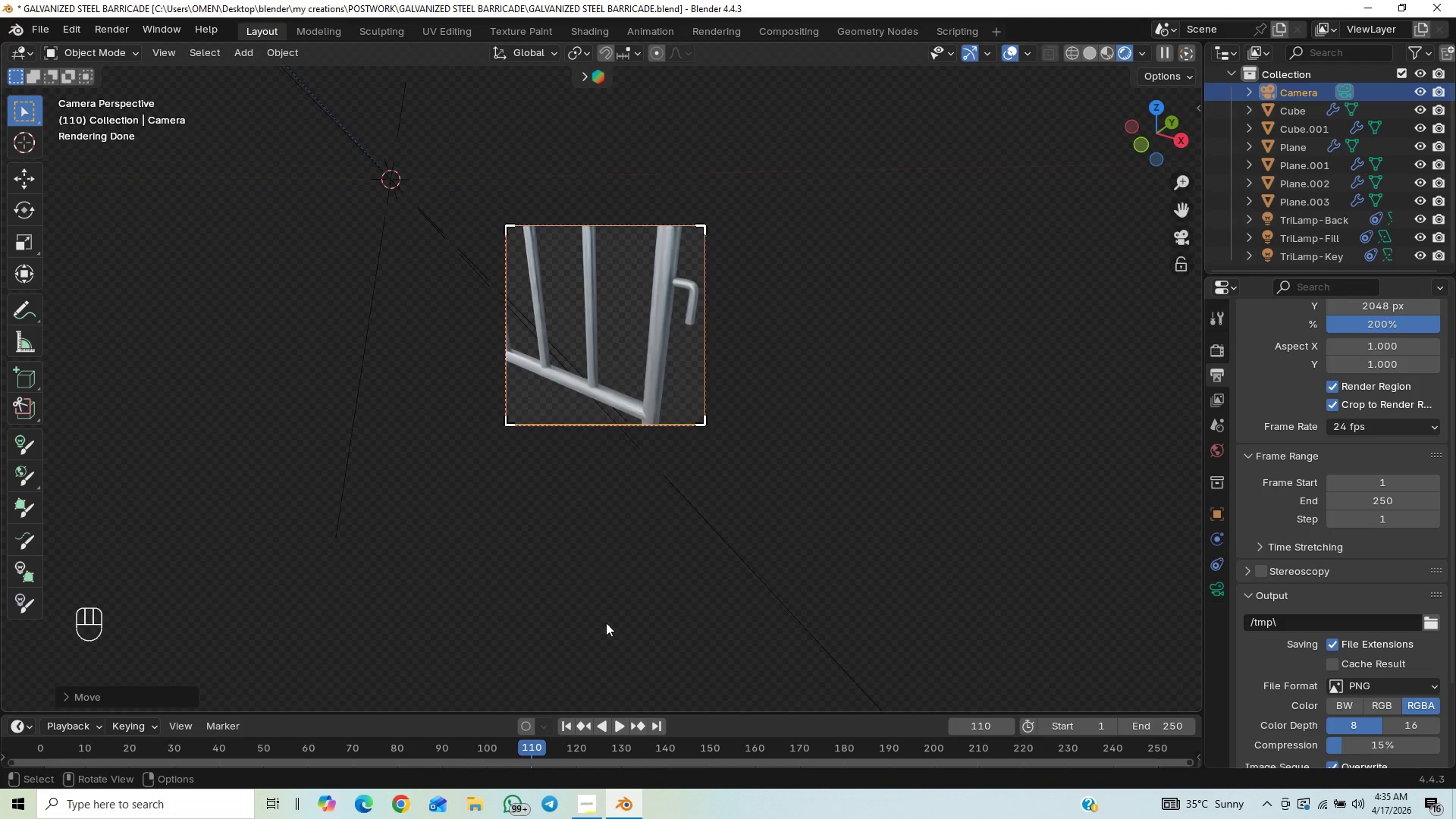 
key(Control+S)
 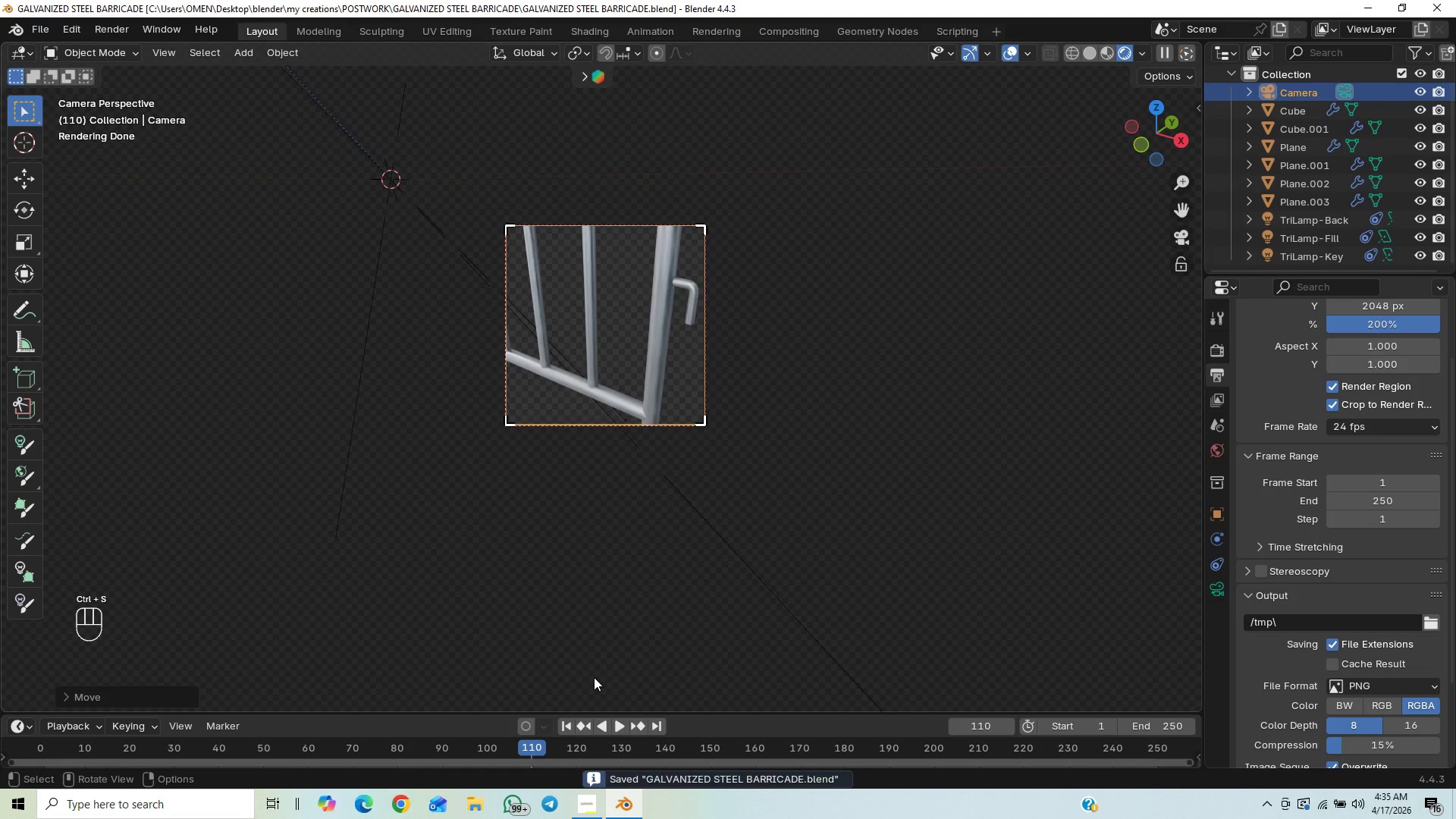 
key(Control+S)
 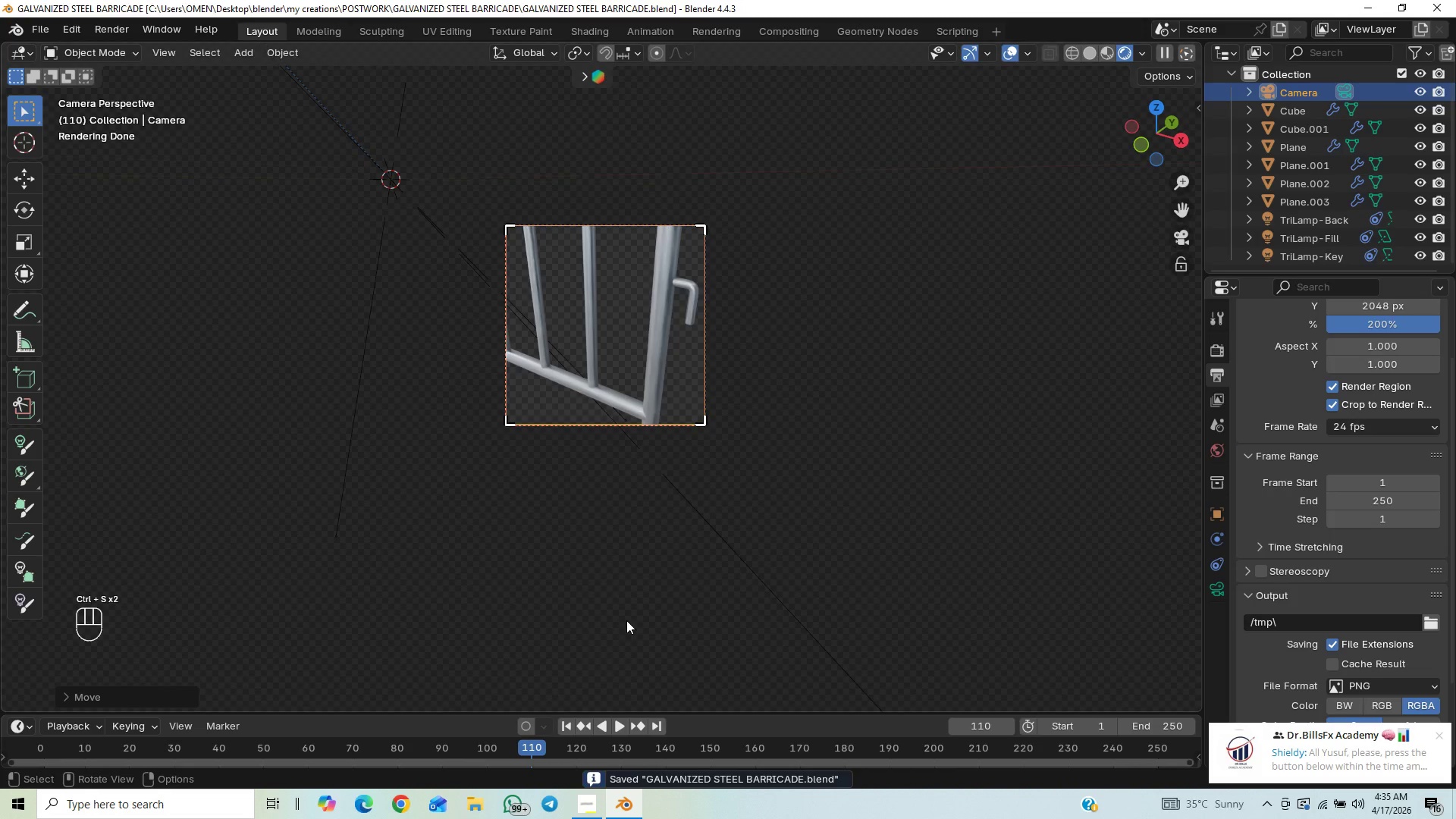 
key(Control+Shift+Escape)
 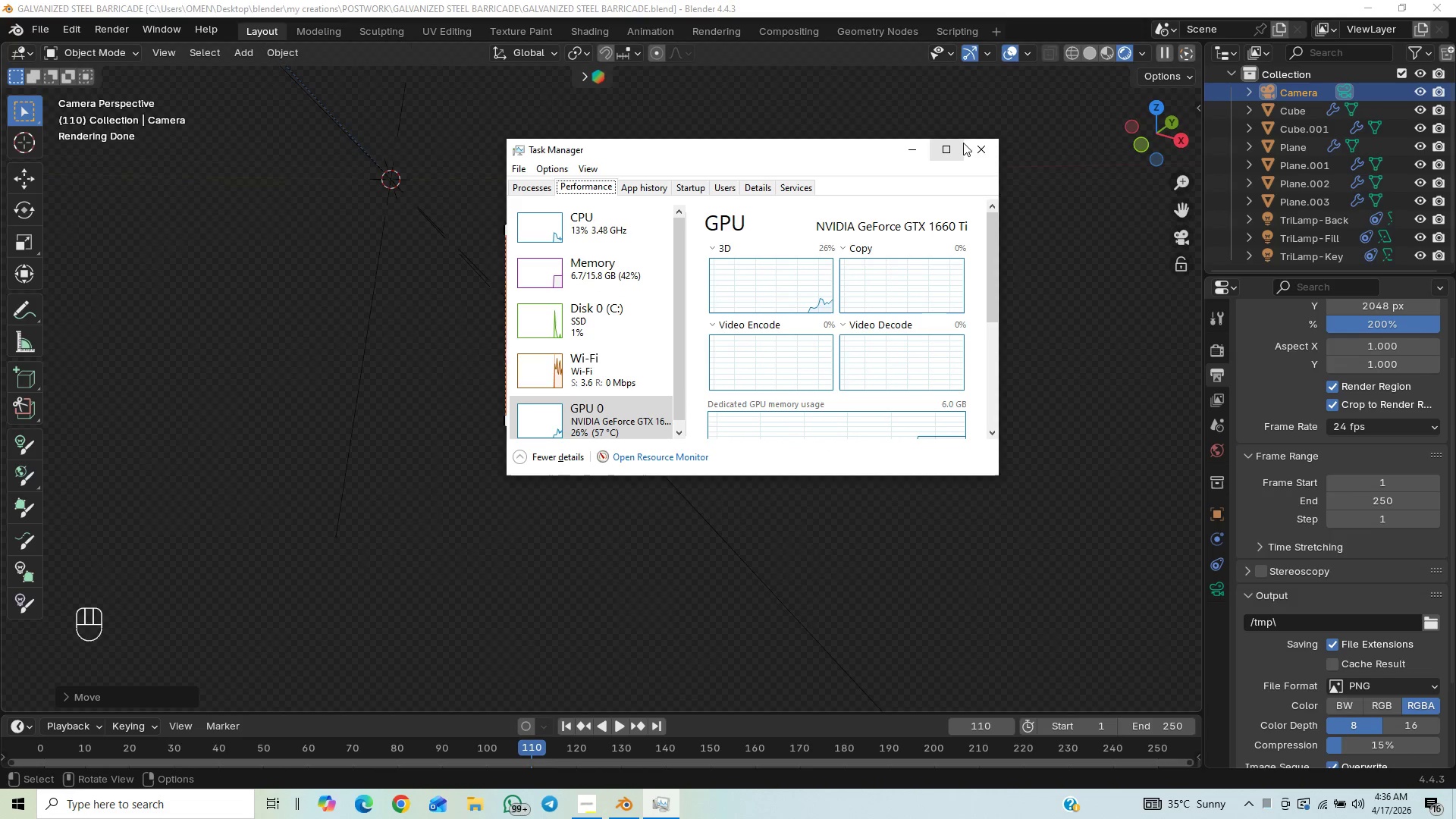 
wait(17.2)
 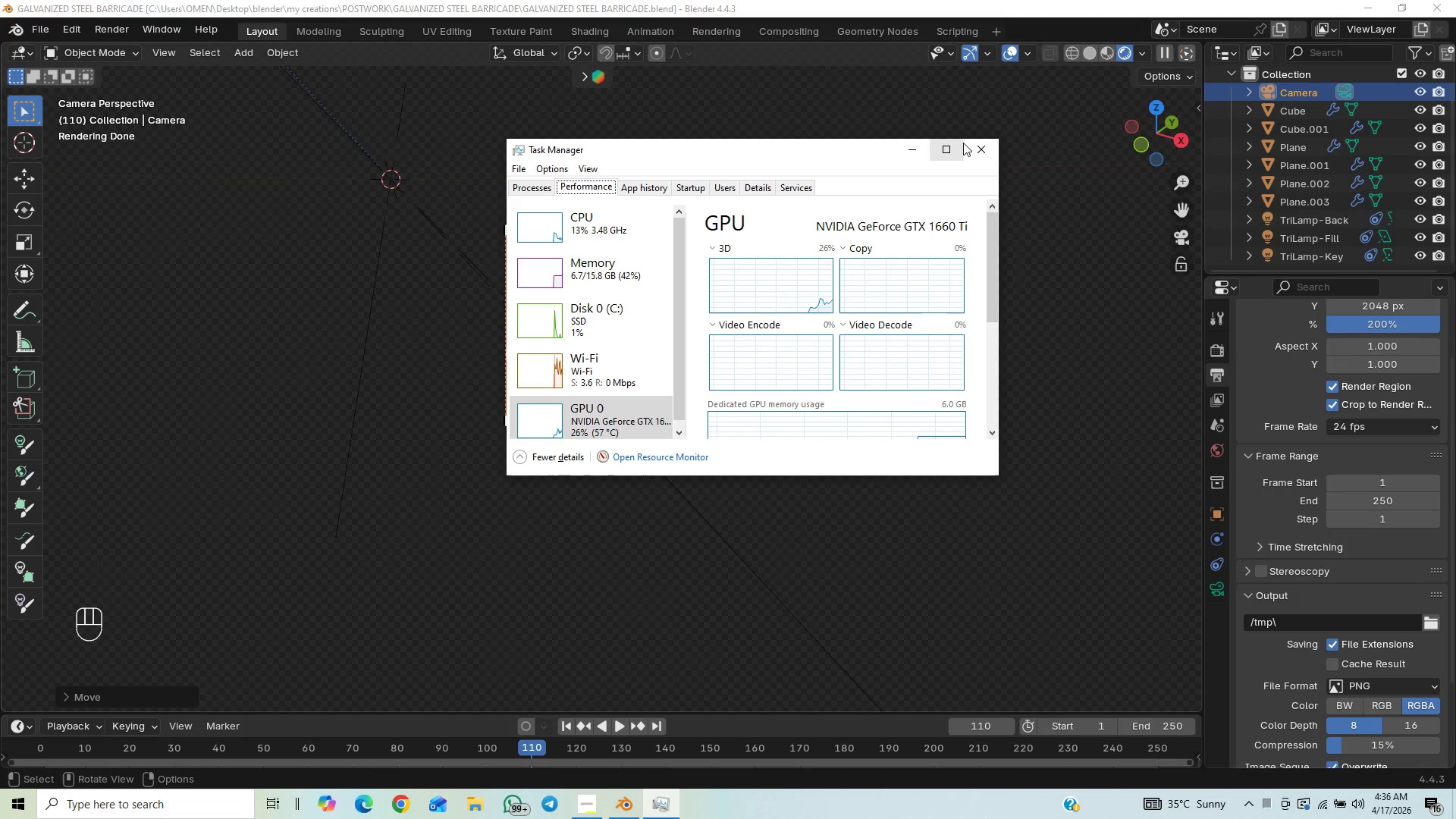 
scroll: coordinate [1380, 395], scroll_direction: up, amount: 8.0
 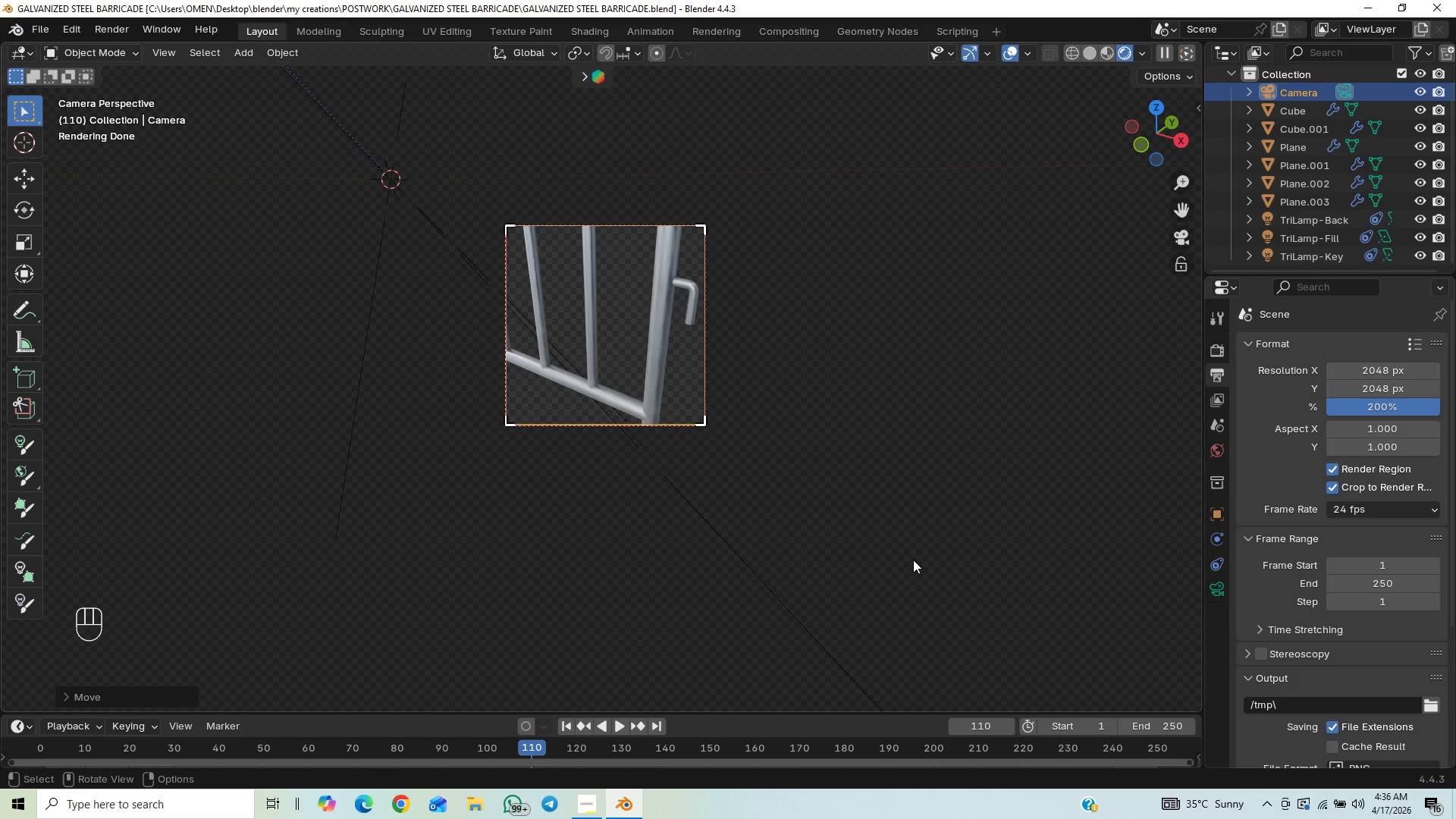 
key(F12)
 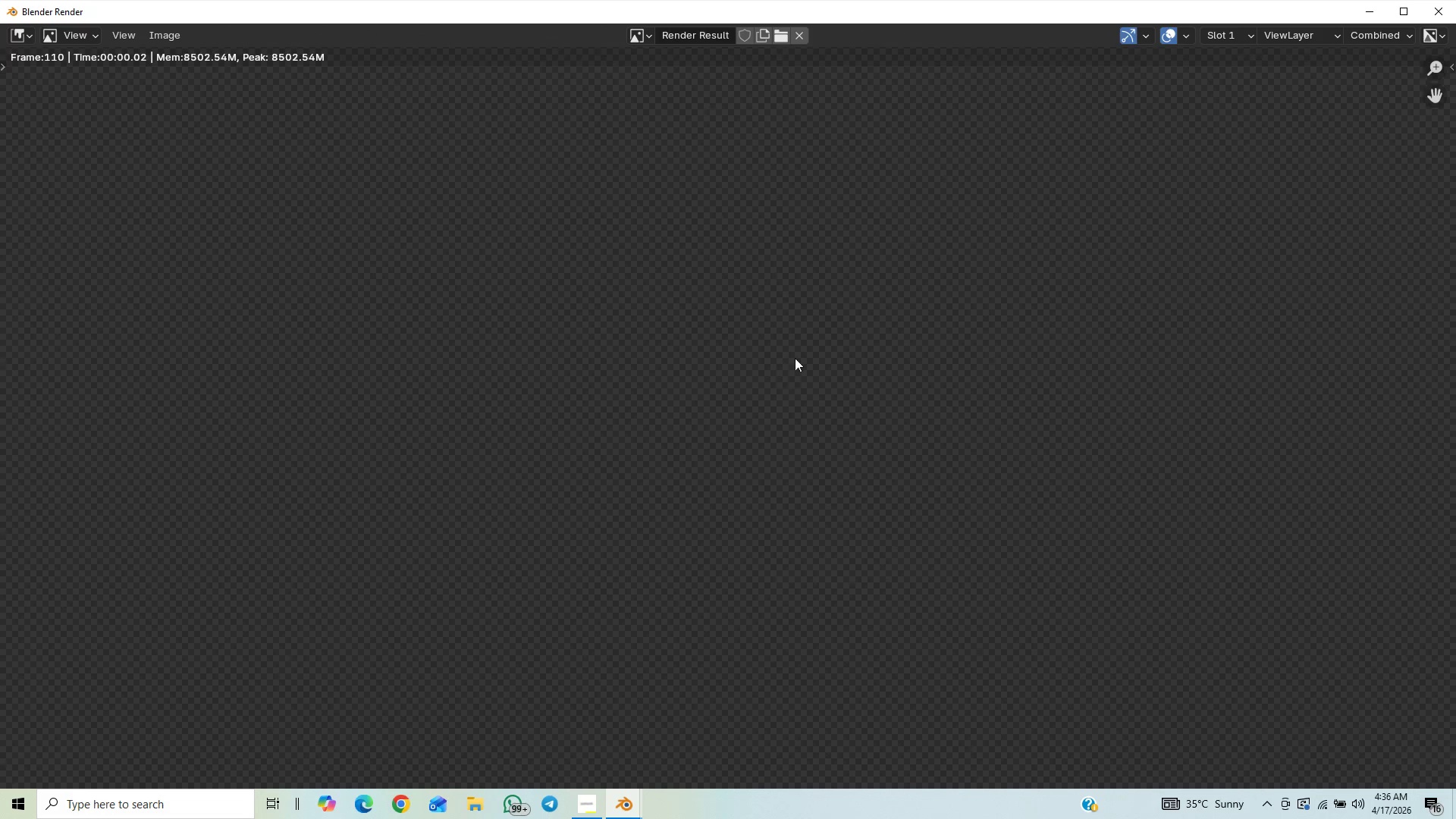 
scroll: coordinate [717, 435], scroll_direction: down, amount: 3.0
 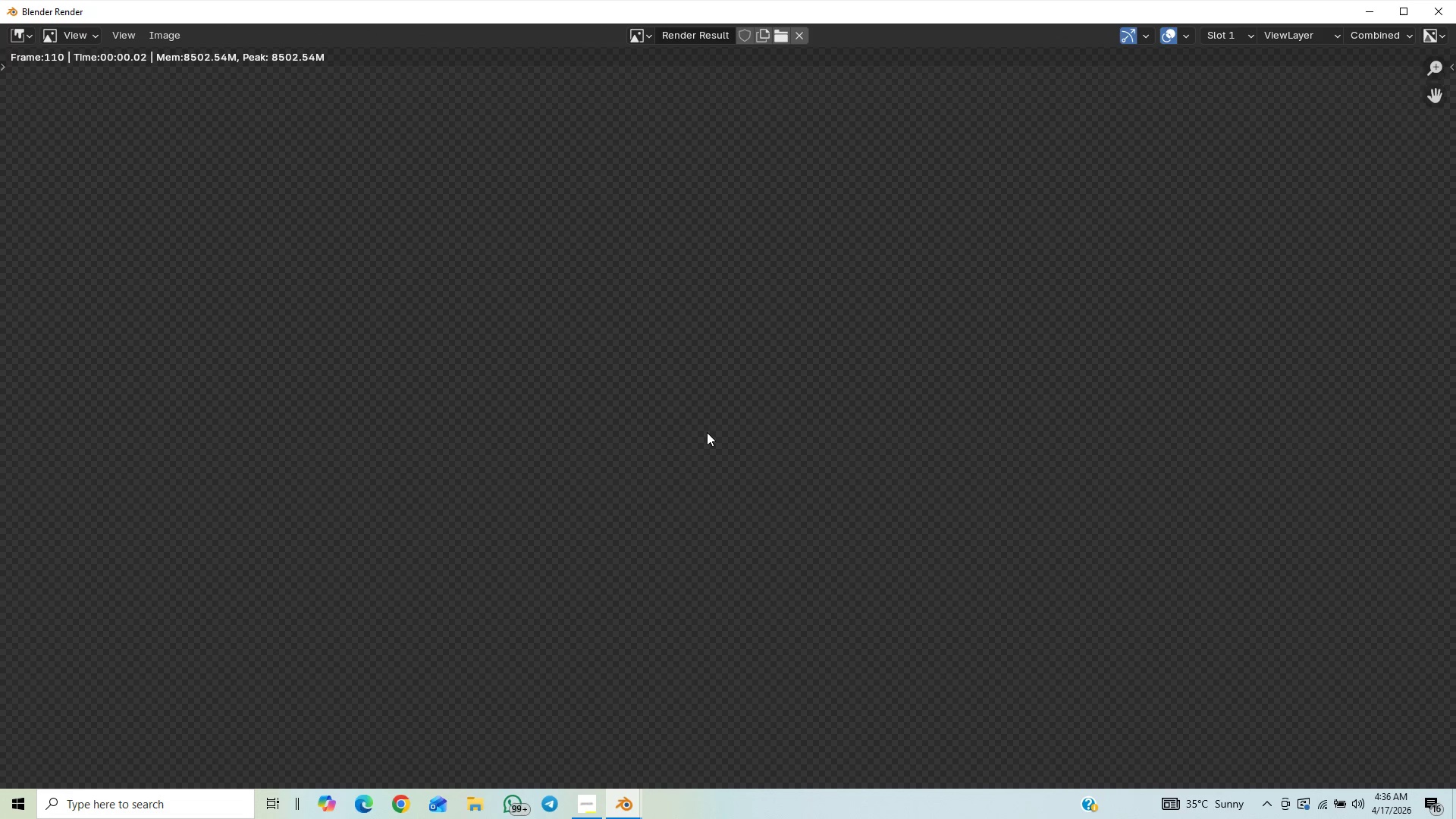 
scroll: coordinate [706, 432], scroll_direction: up, amount: 11.0
 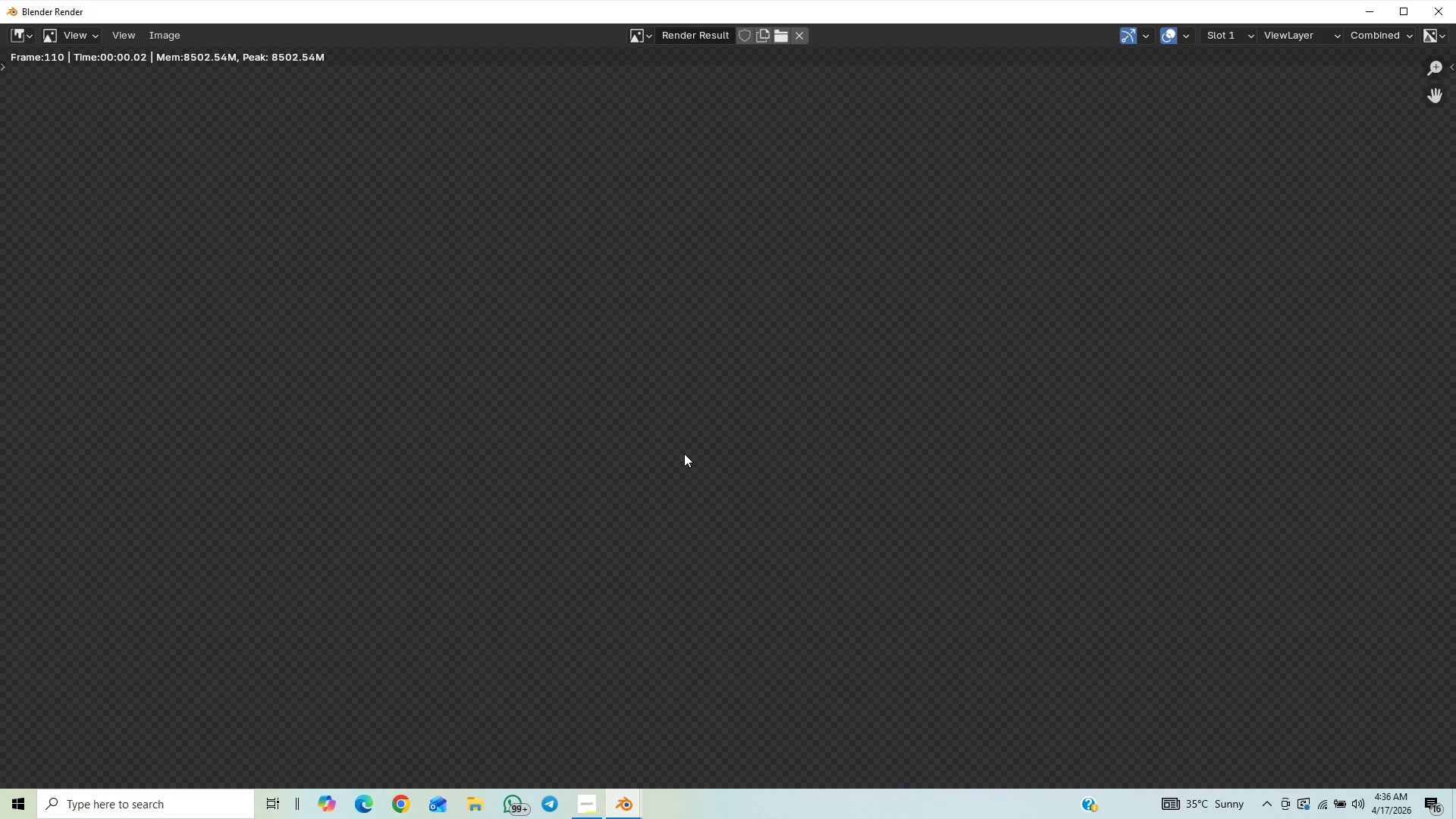 
scroll: coordinate [680, 472], scroll_direction: down, amount: 18.0
 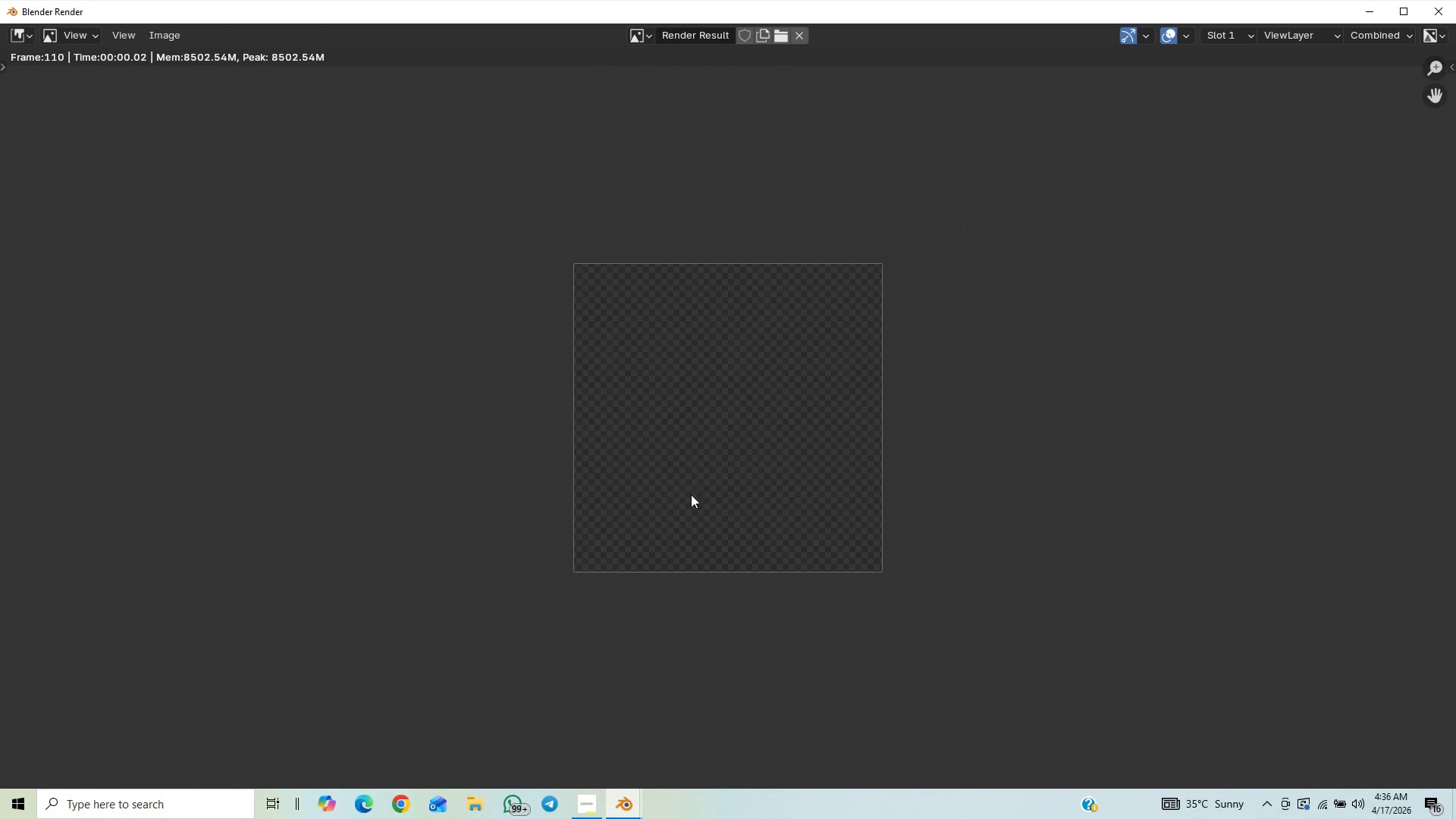 
scroll: coordinate [697, 513], scroll_direction: up, amount: 6.0
 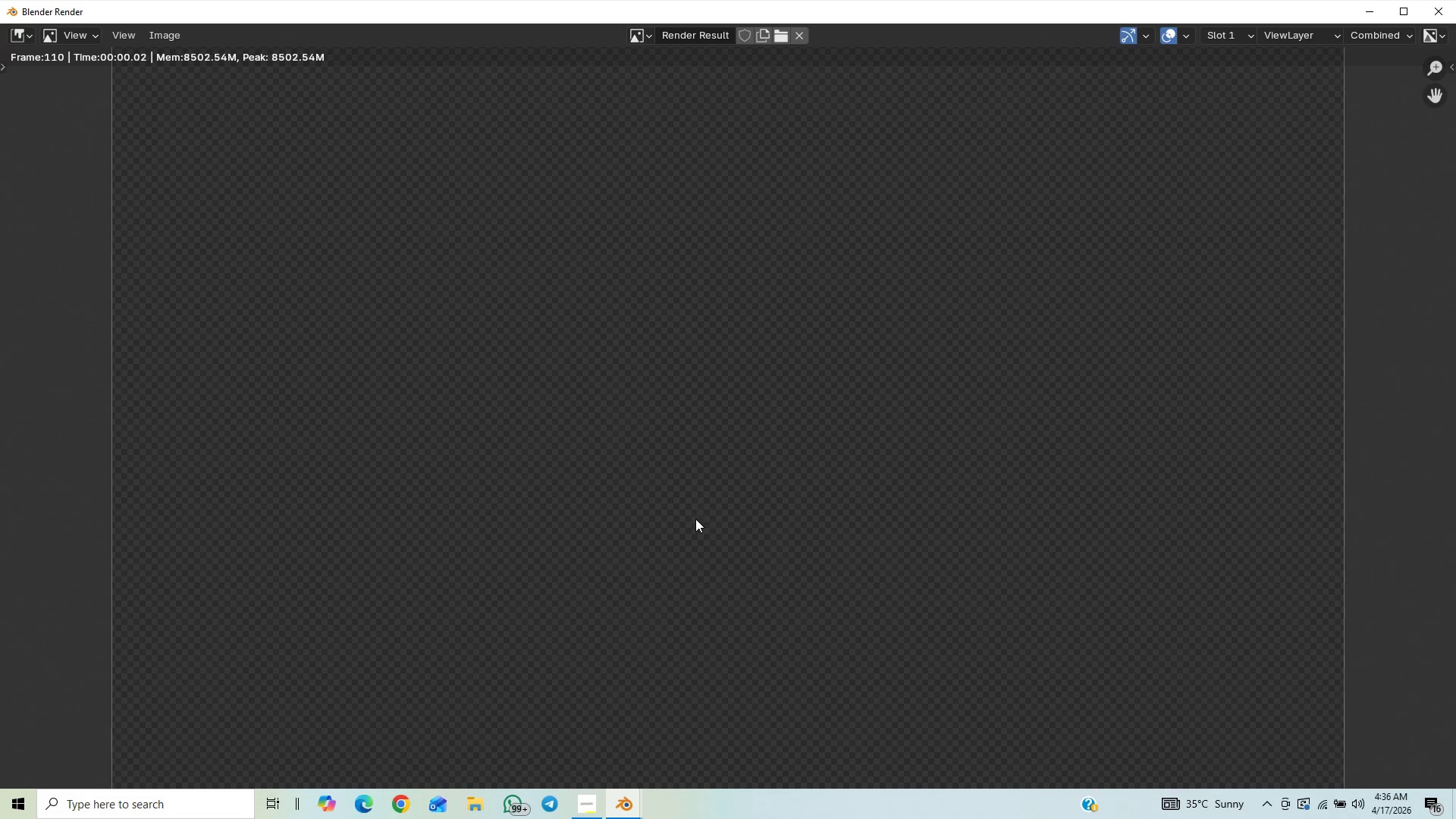 
scroll: coordinate [670, 520], scroll_direction: down, amount: 5.0
 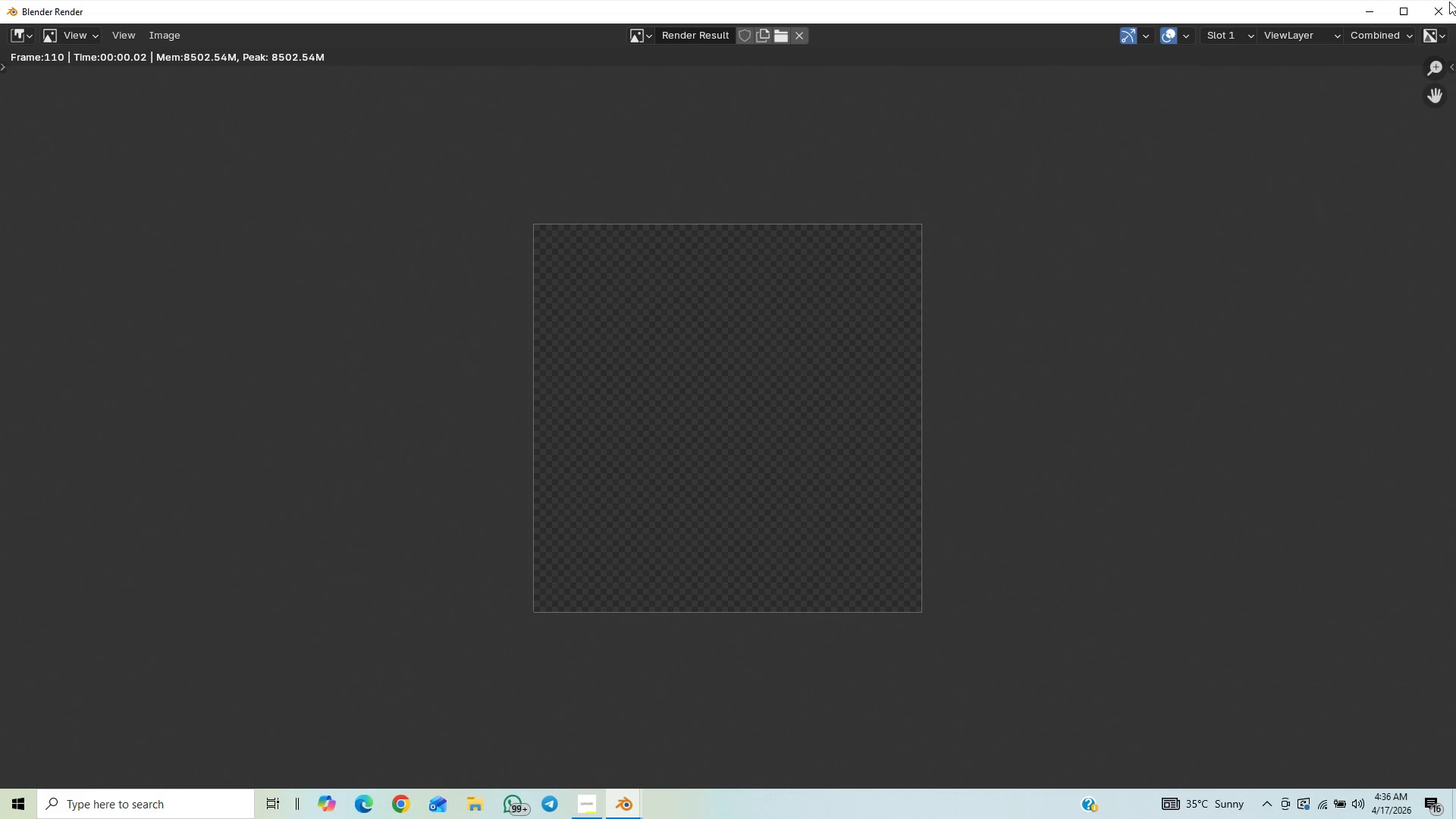 
left_click([1442, 14])
 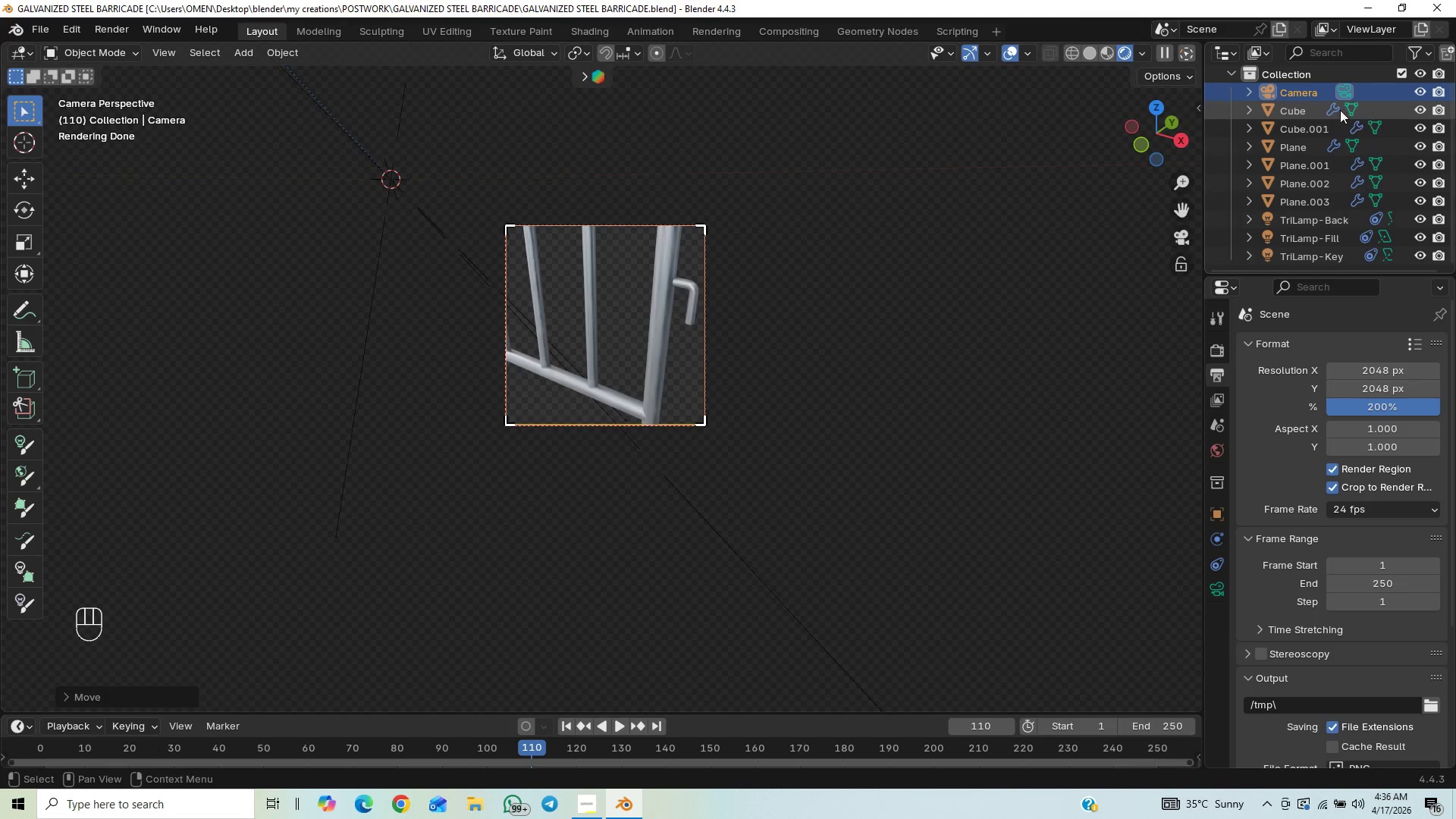 
left_click([1345, 87])
 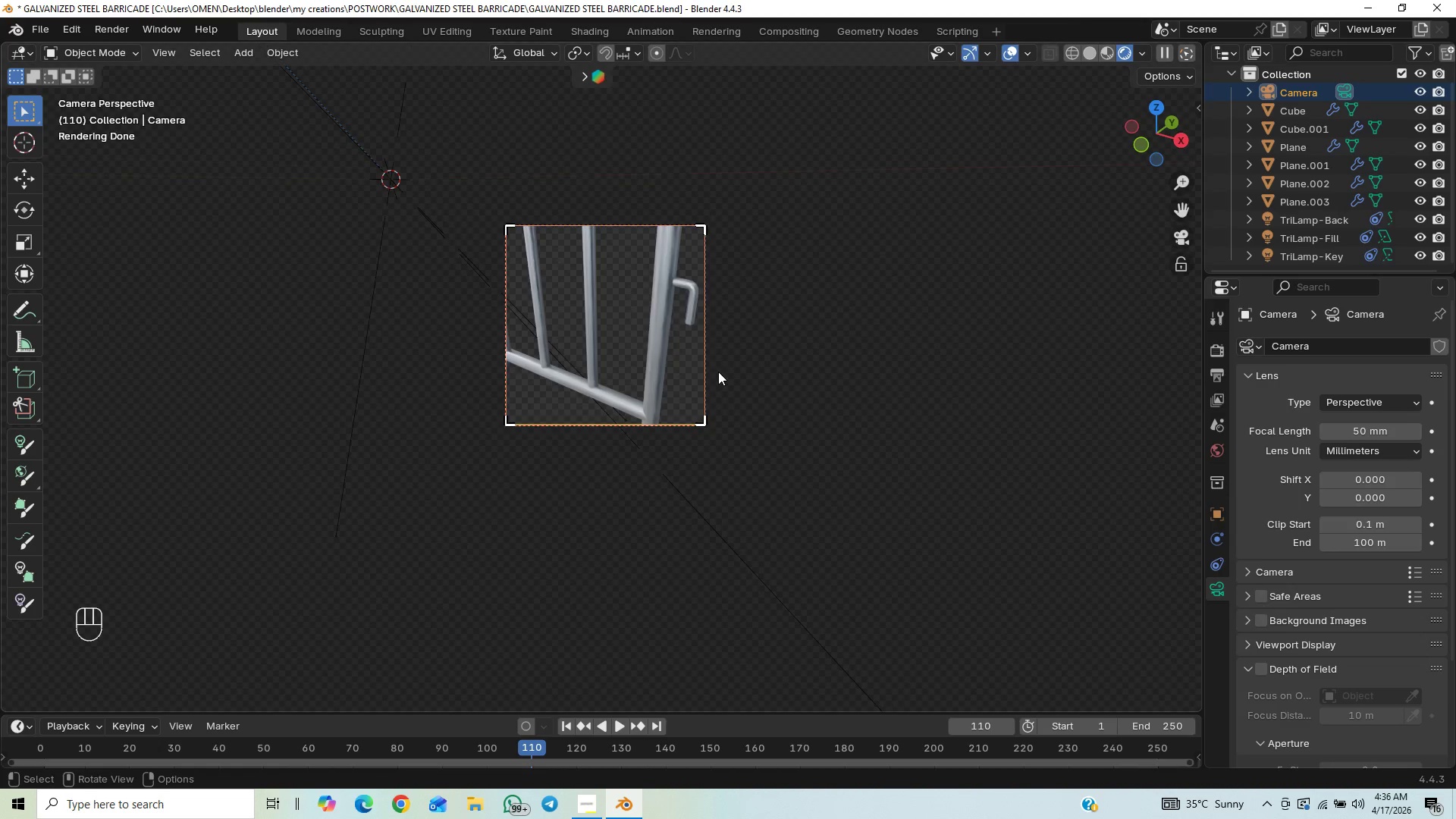 
left_click([706, 377])
 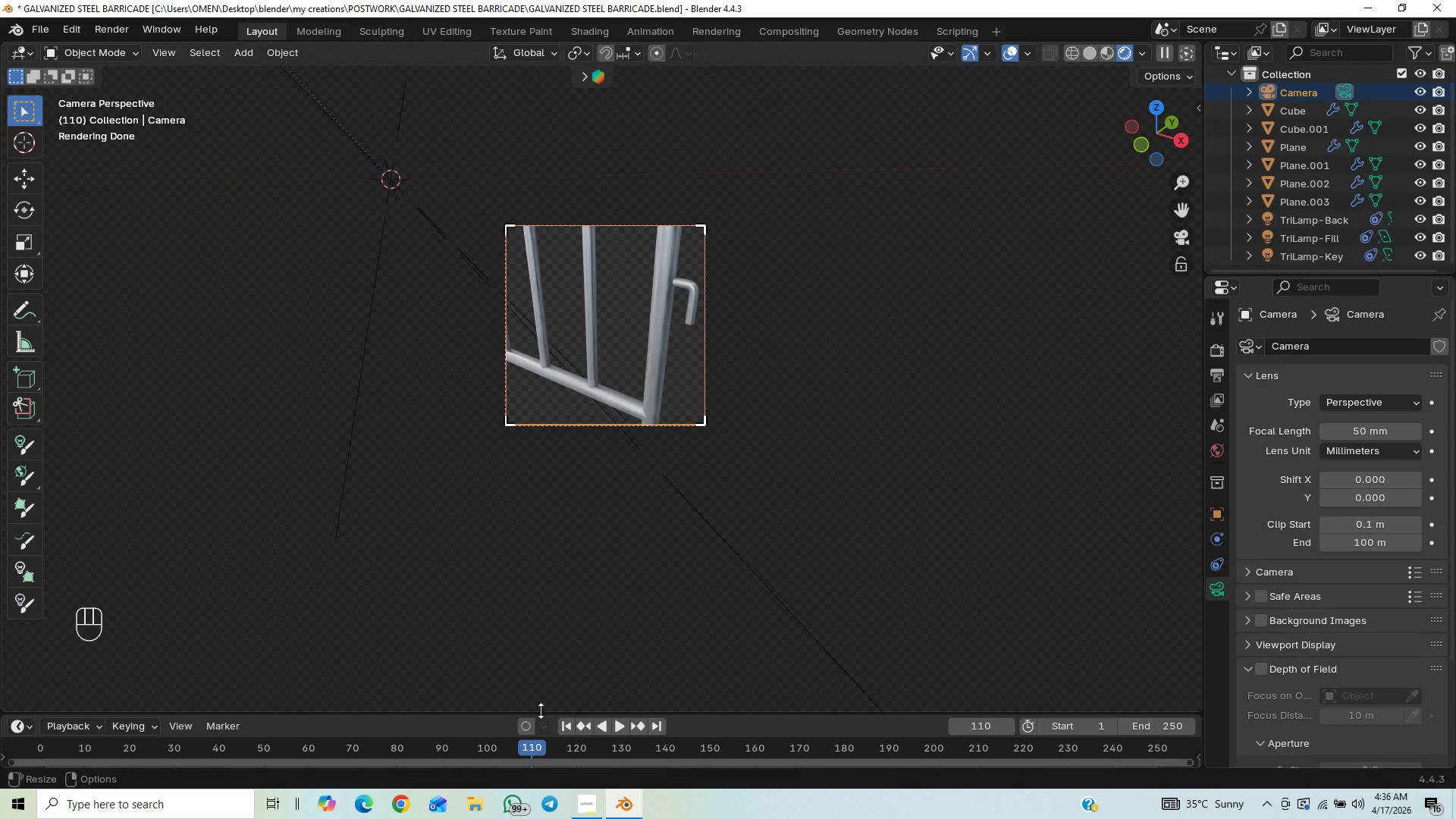 
left_click([566, 728])
 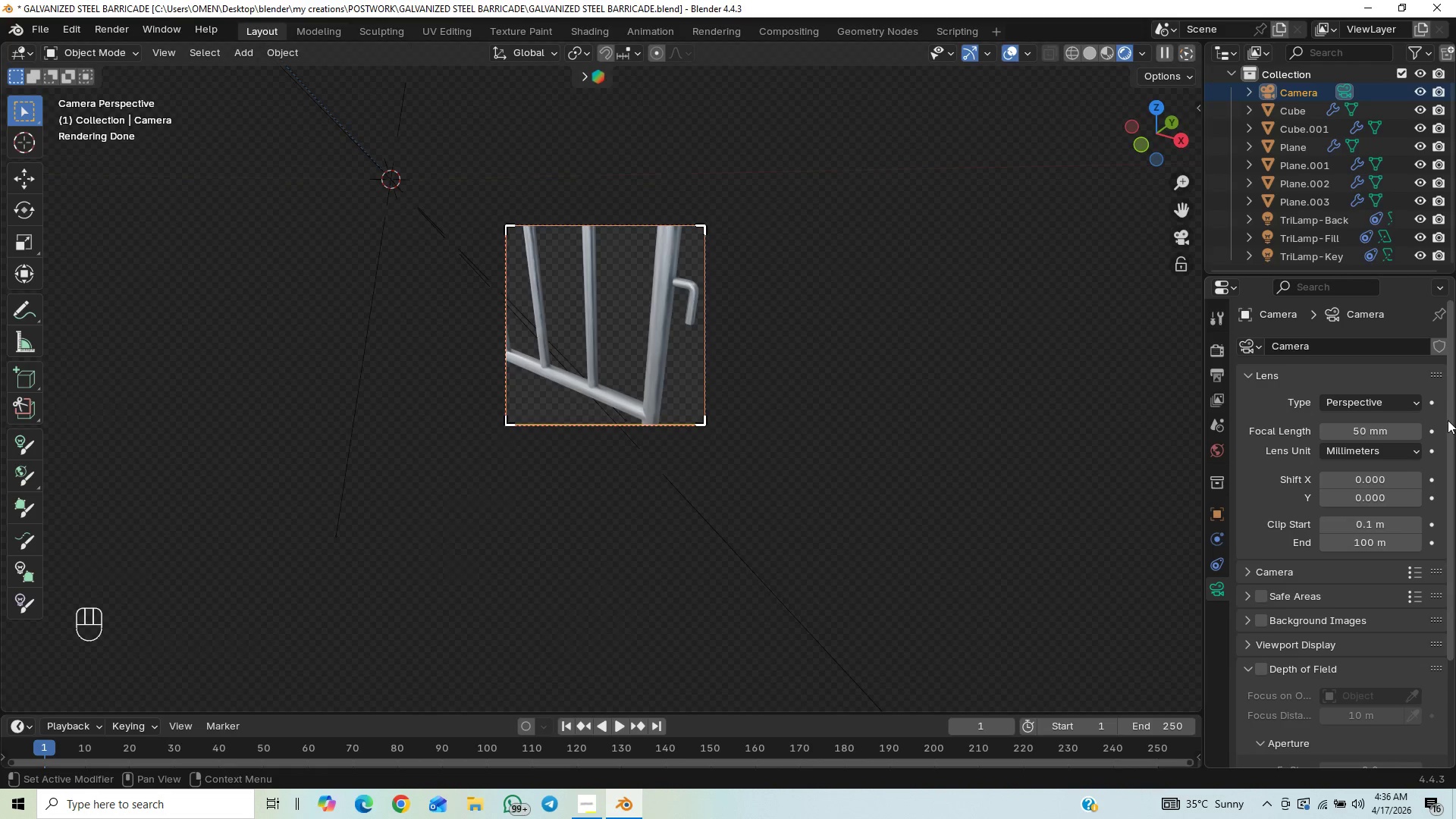 
wait(6.17)
 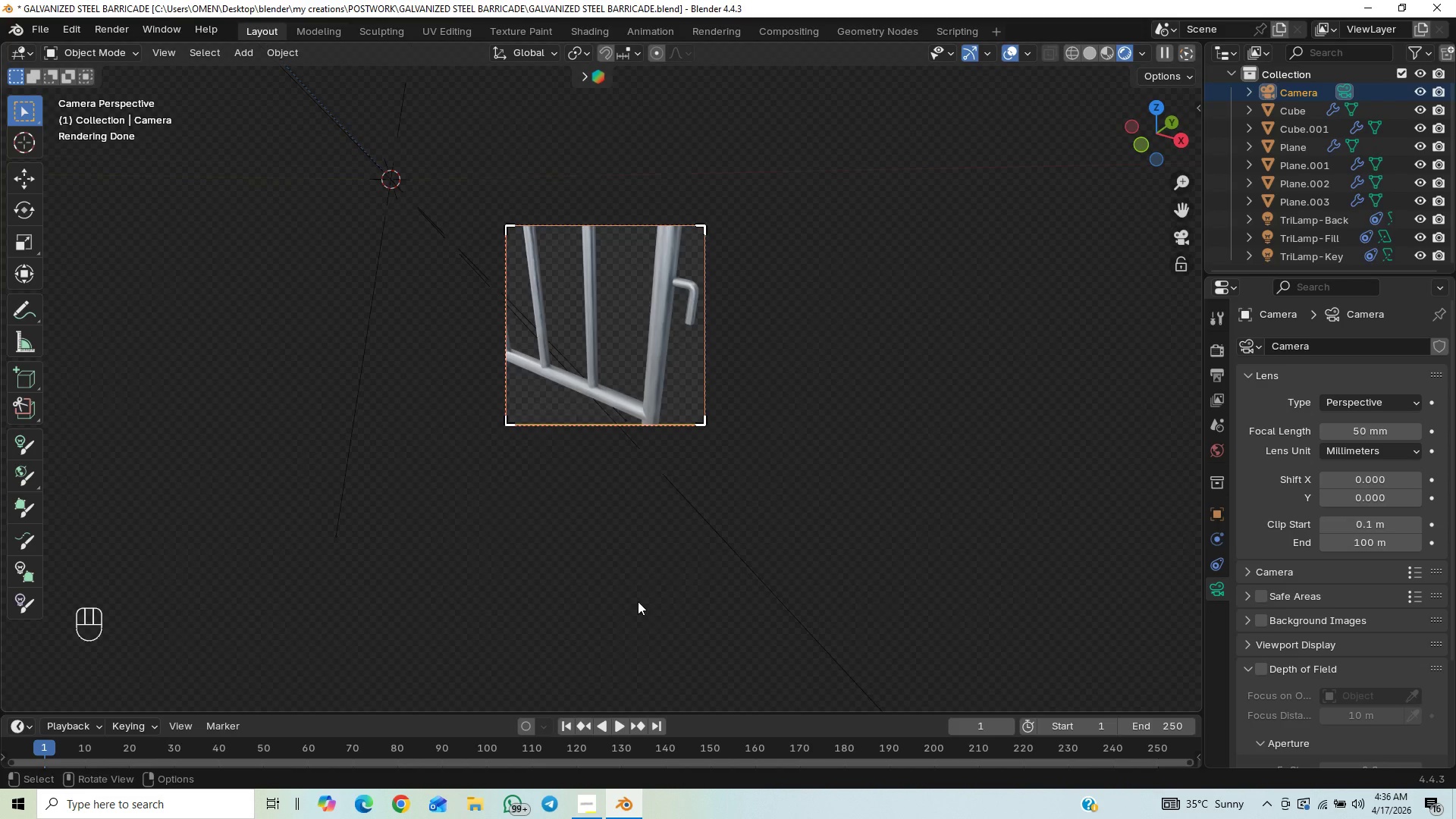 
left_click([1221, 349])
 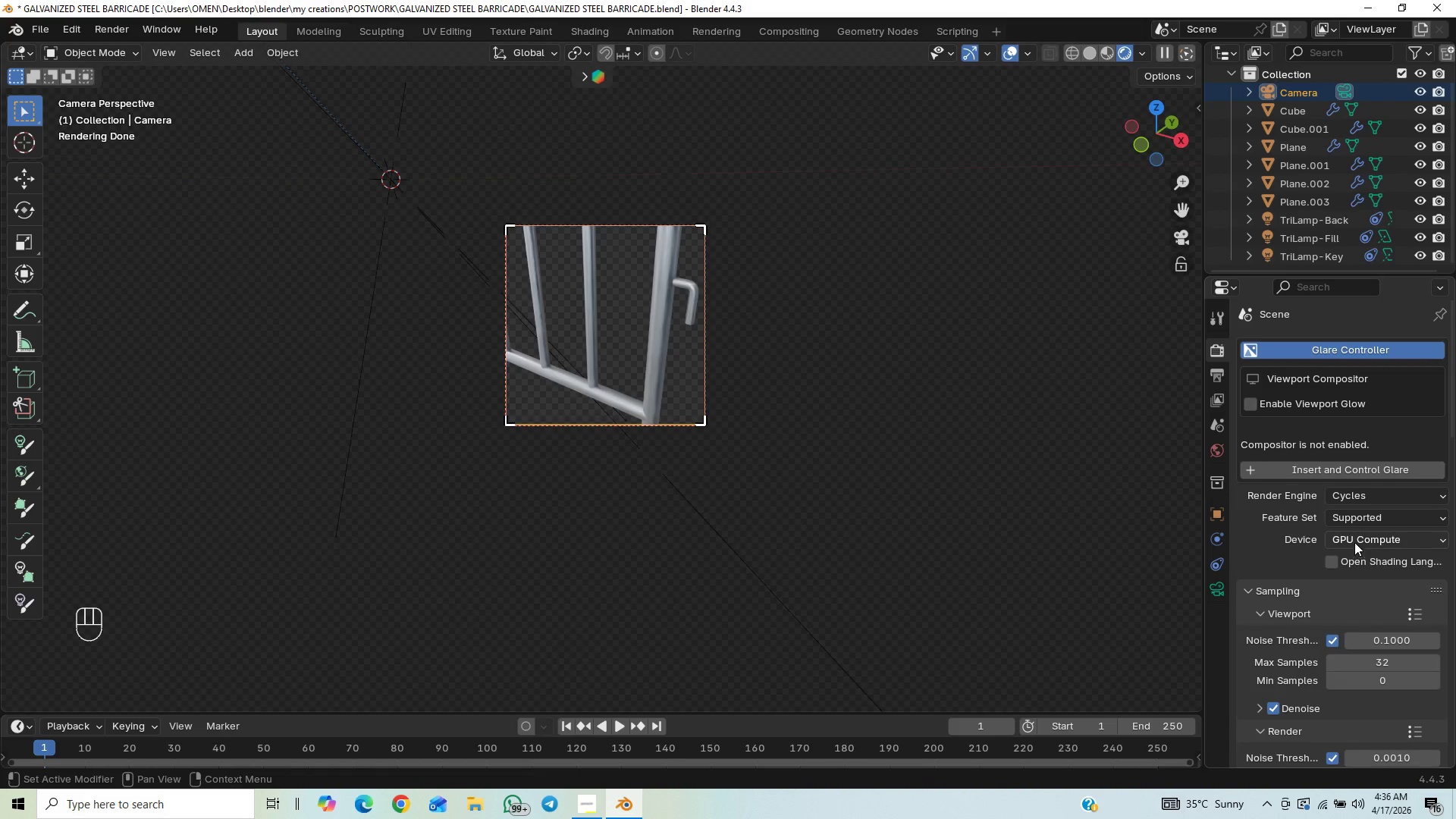 
left_click([1354, 500])
 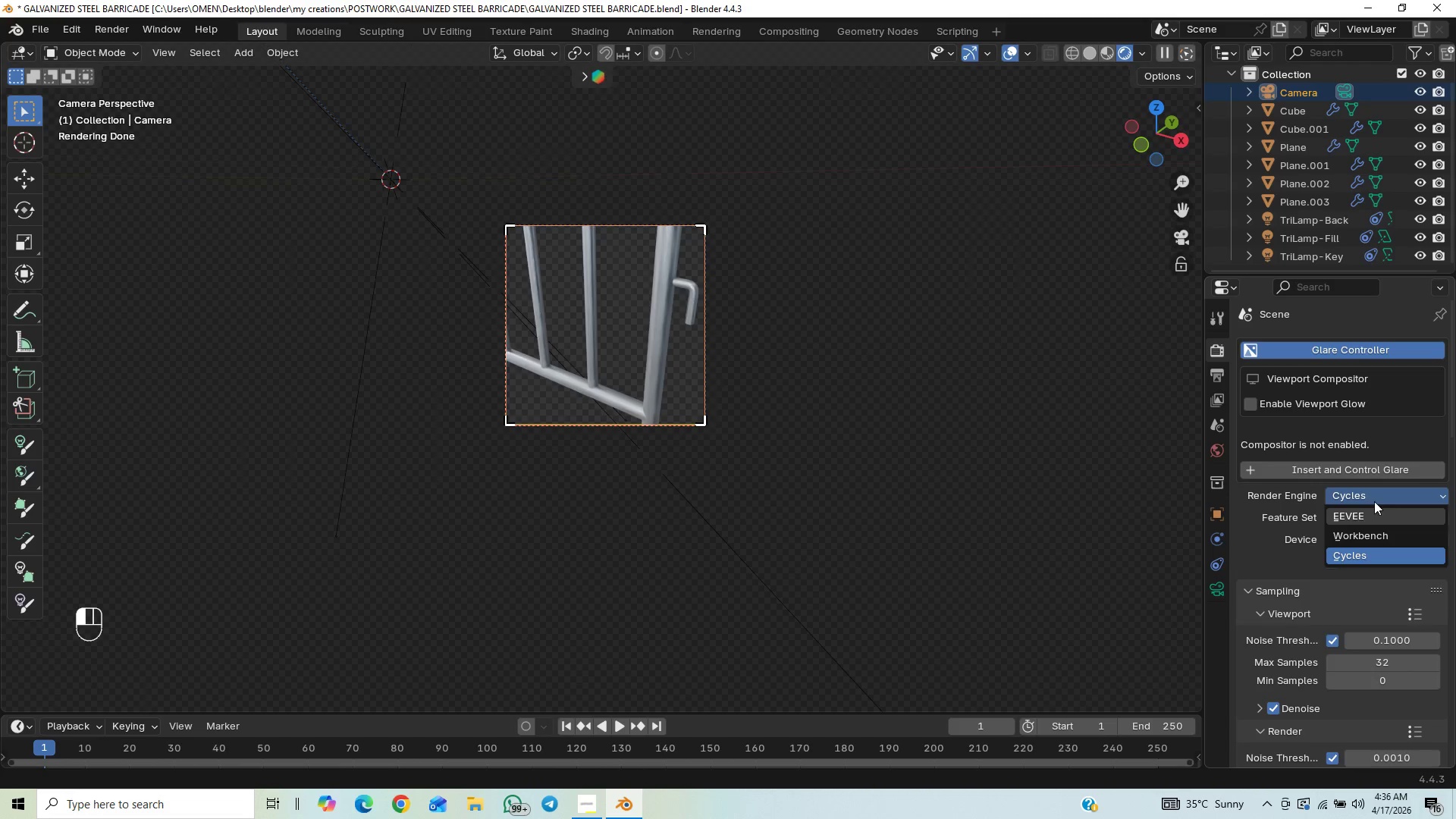 
left_click([1355, 516])
 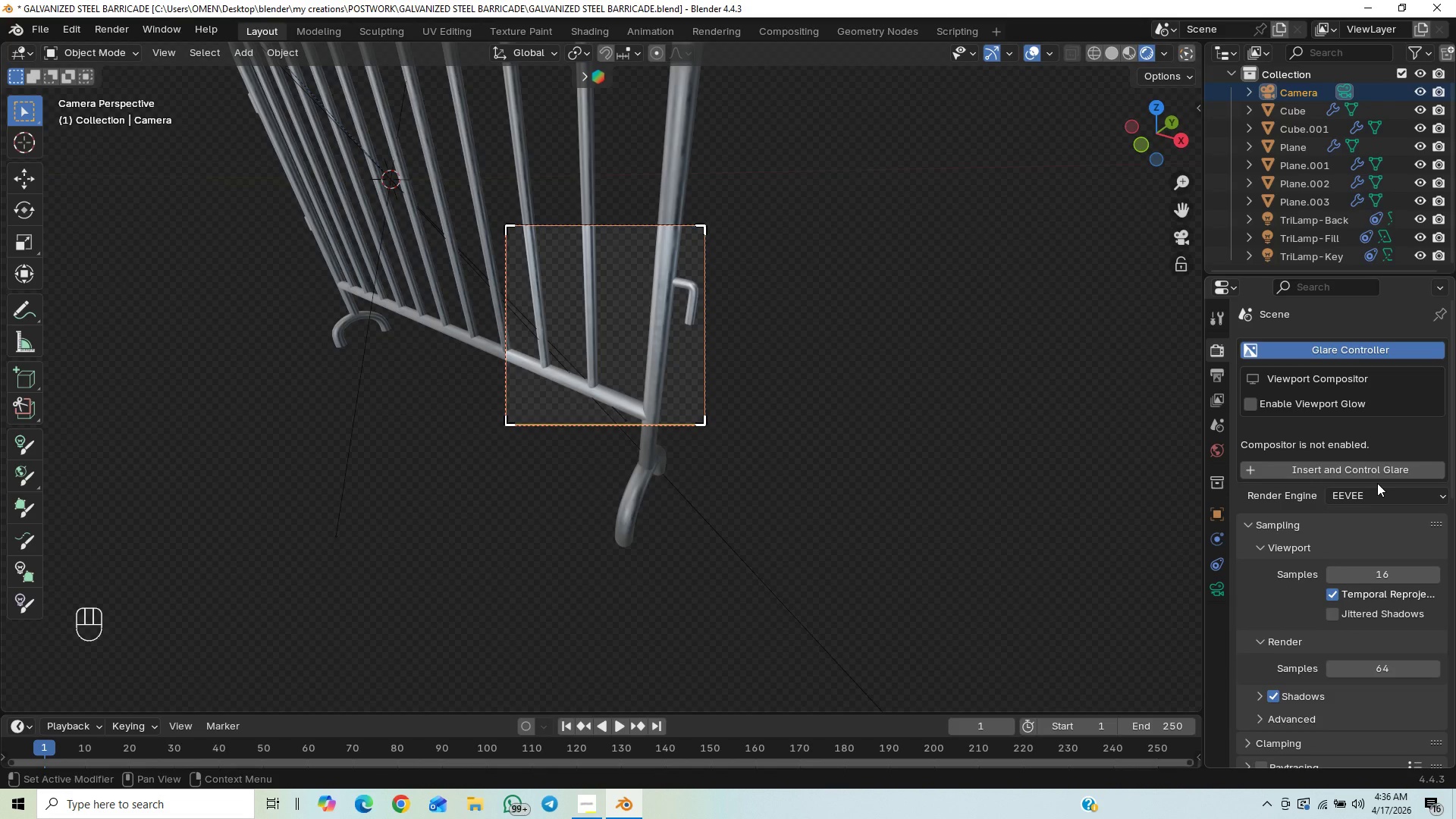 
wait(6.83)
 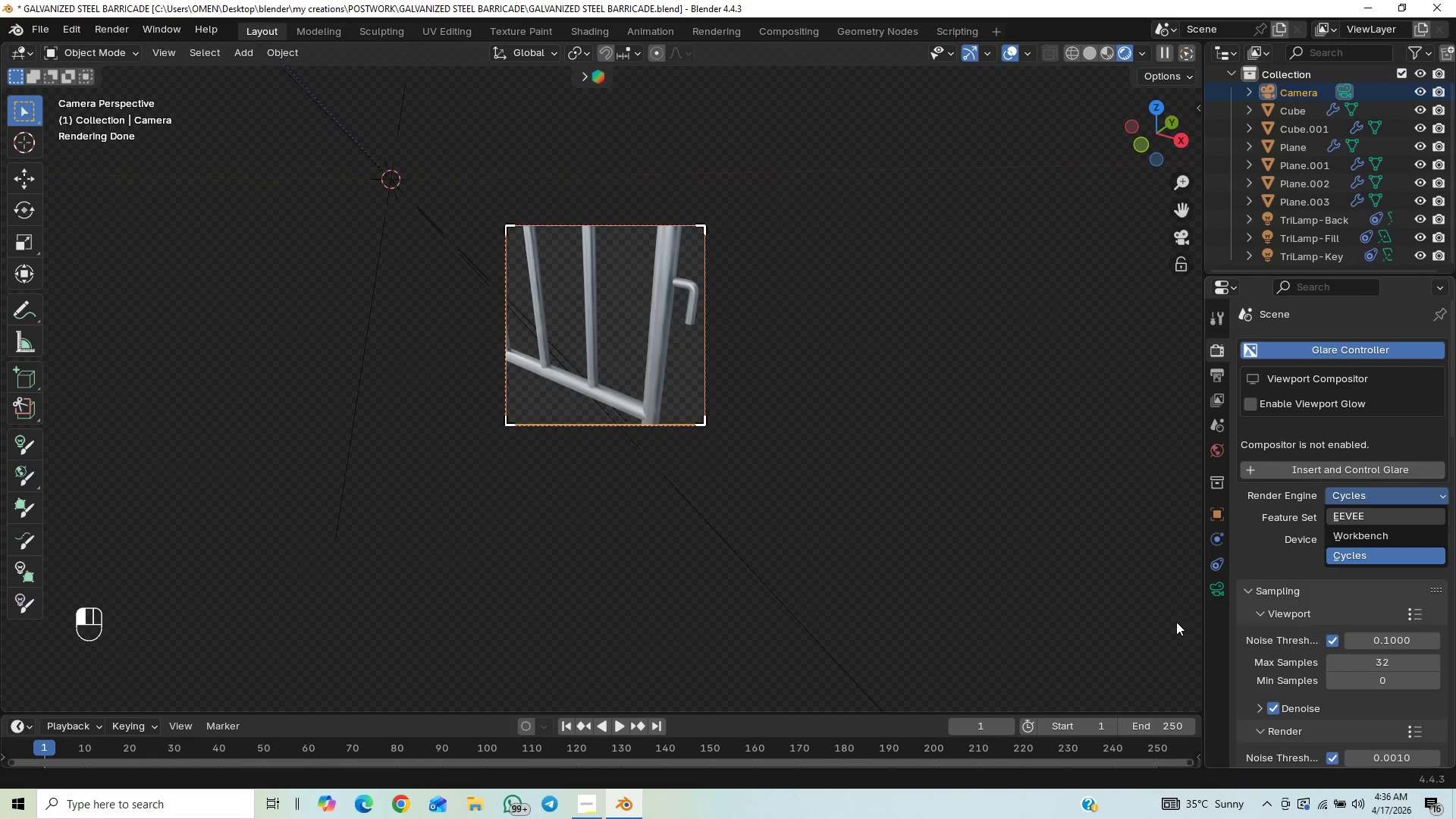 
left_click([1345, 551])
 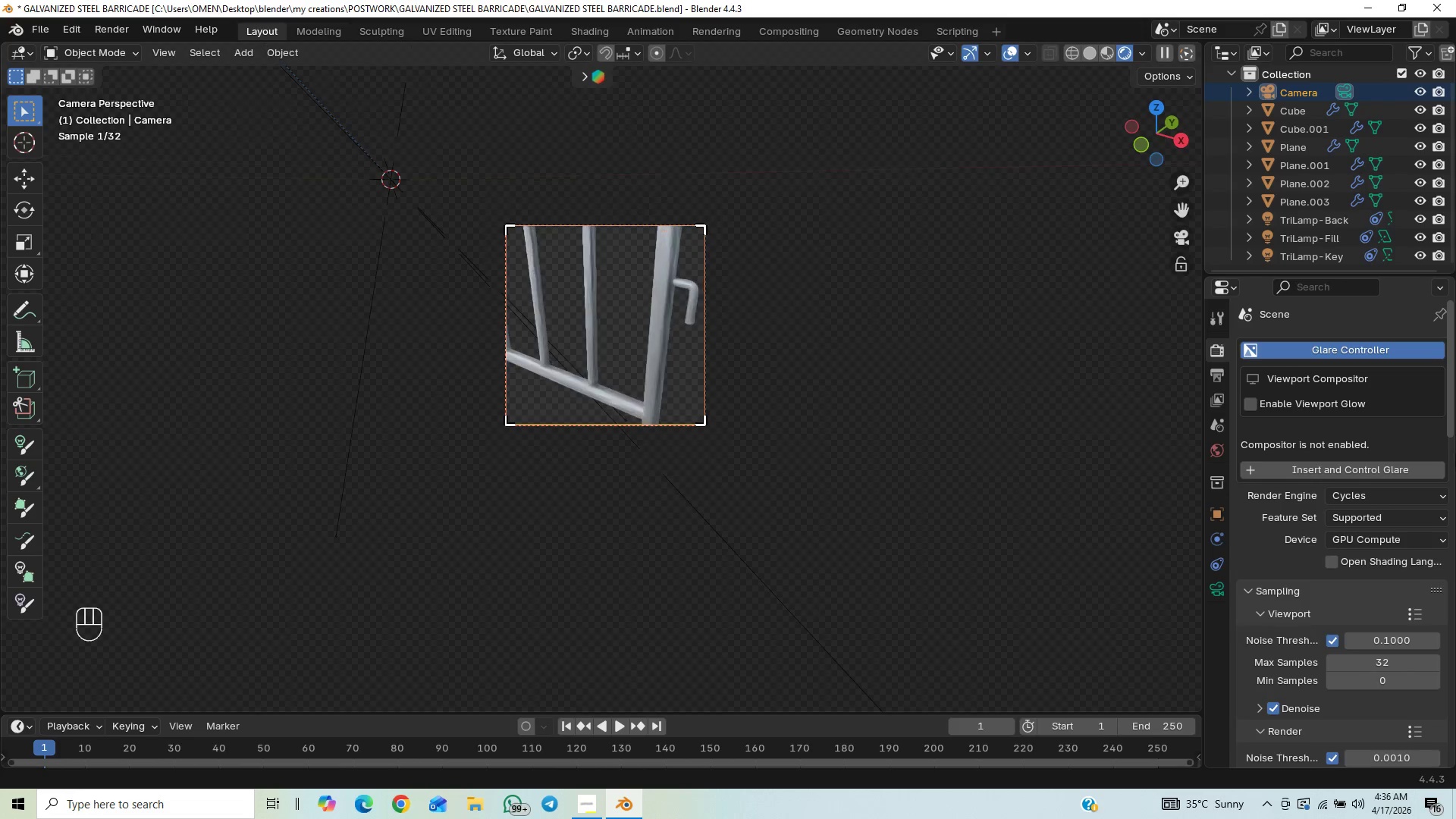 
left_click_drag(start_coordinate=[1455, 416], to_coordinate=[1387, 703])
 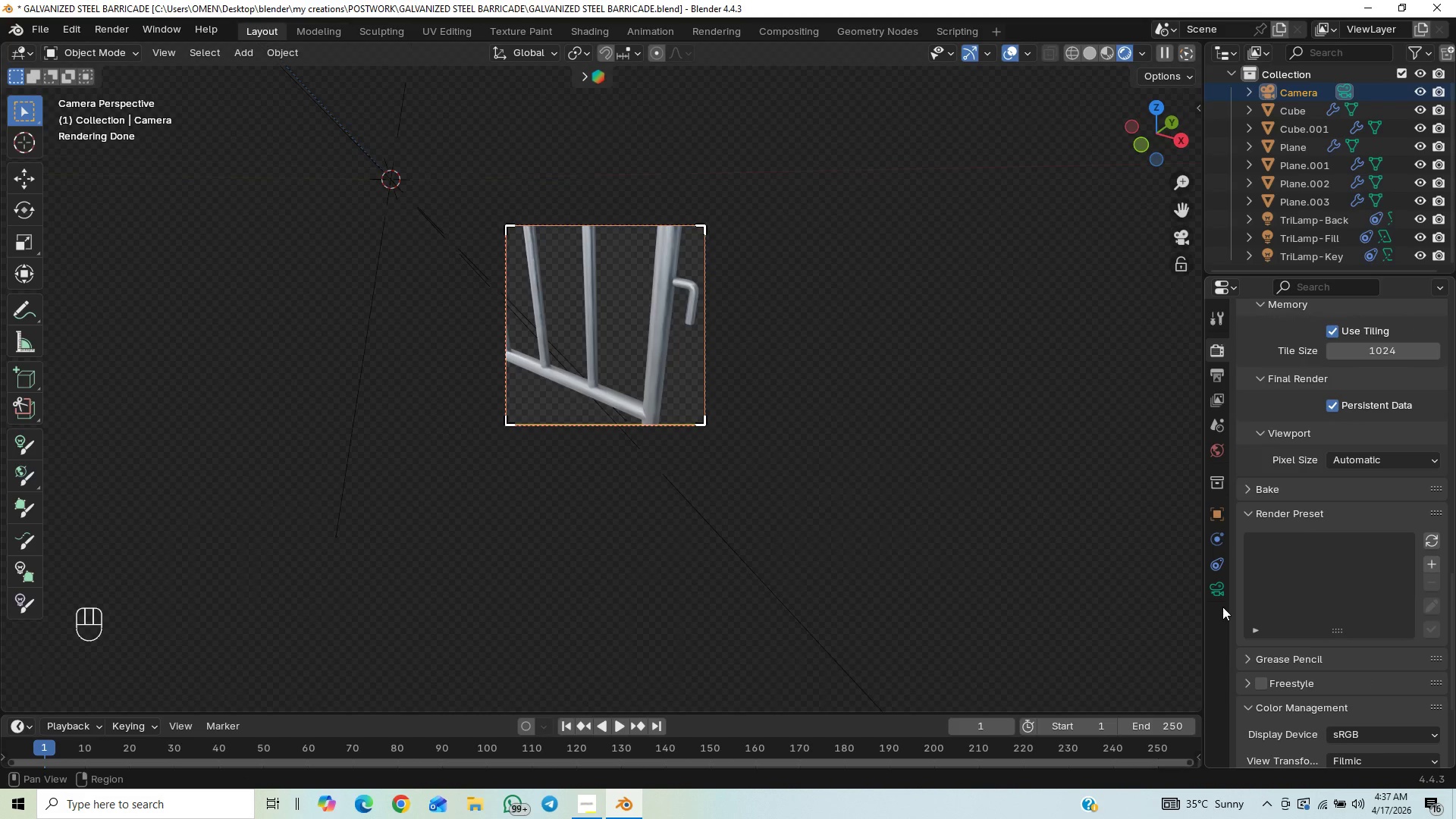 
key(F12)
 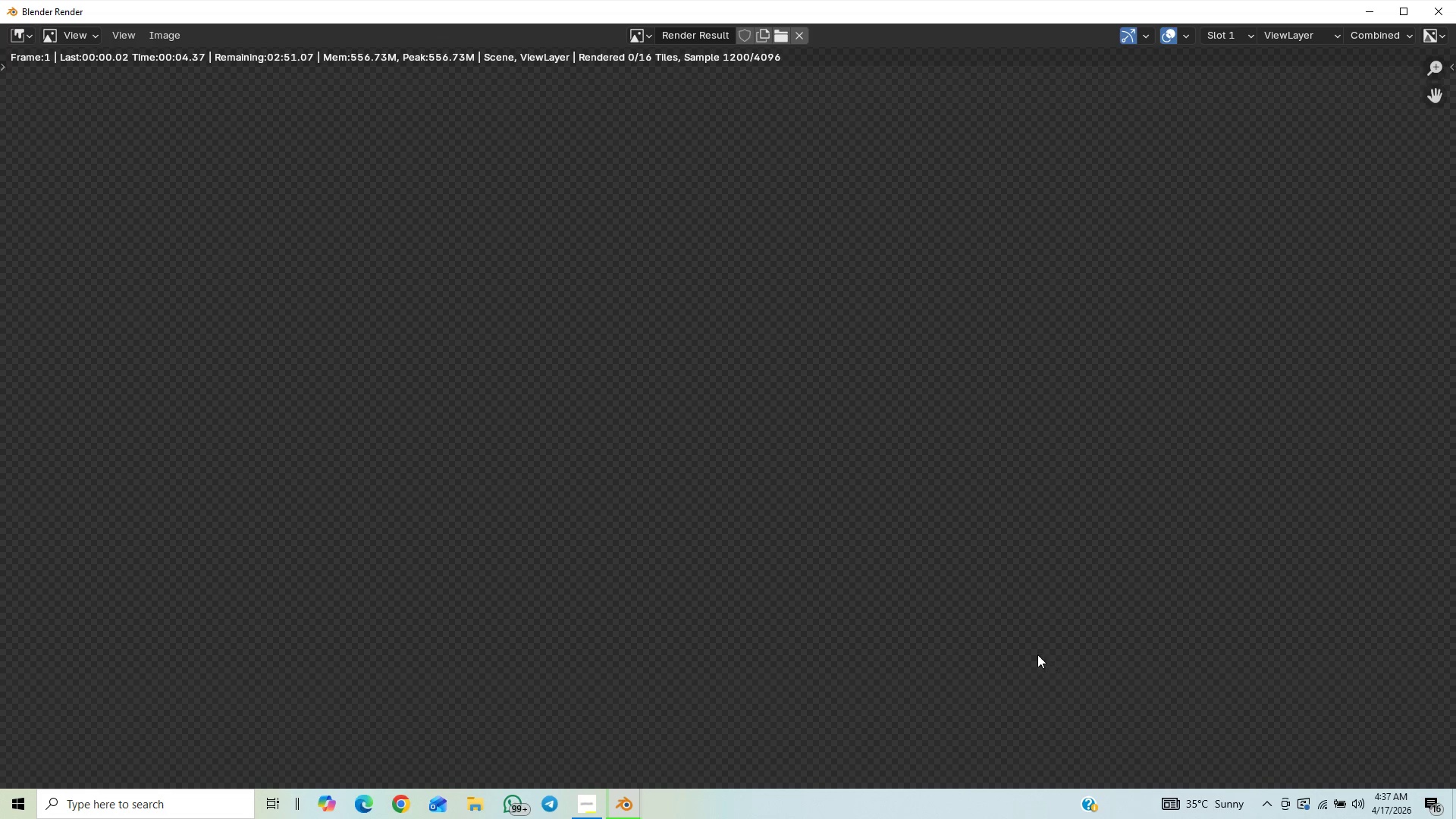 
wait(6.23)
 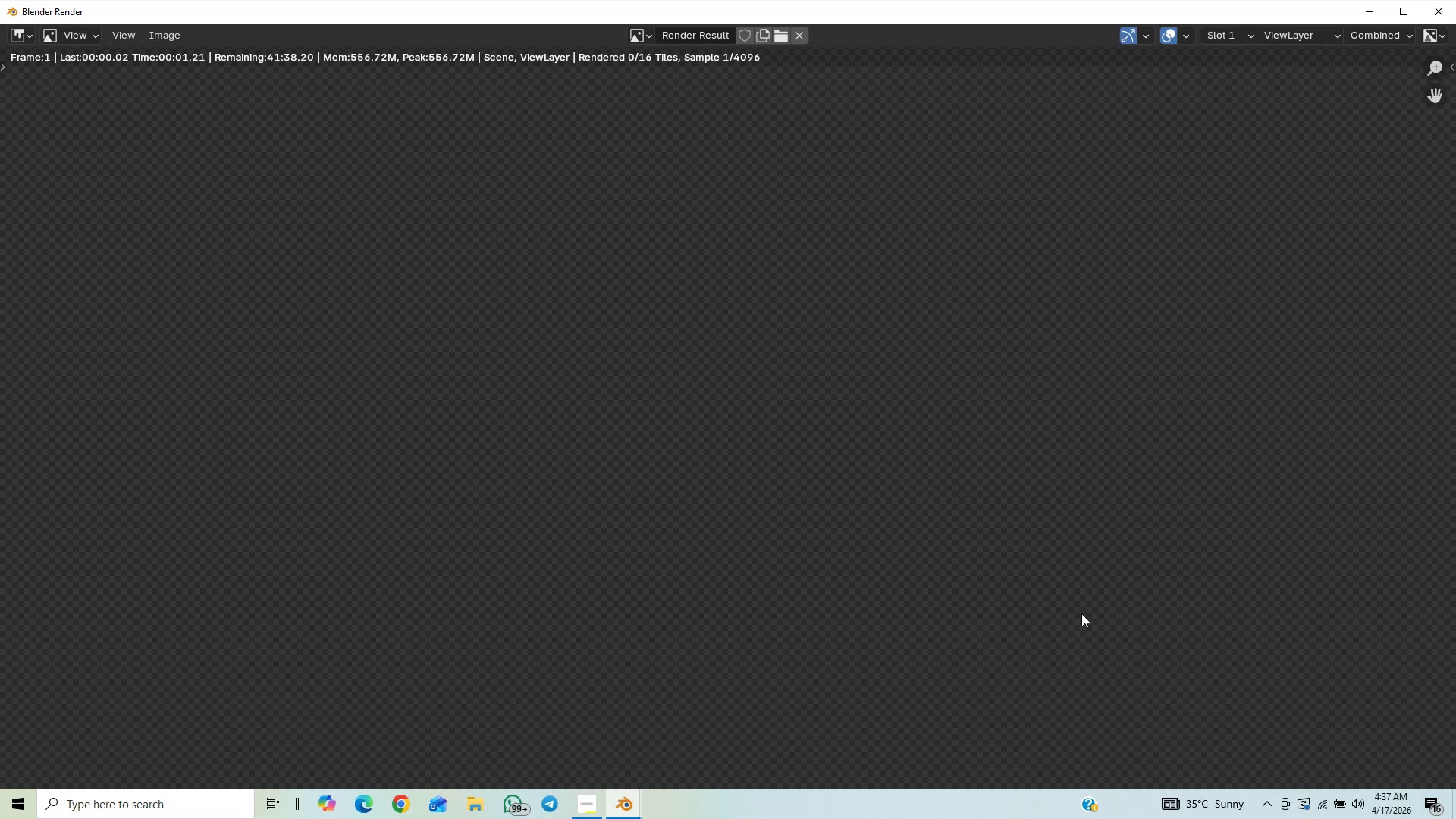 
scroll: coordinate [946, 639], scroll_direction: down, amount: 17.0
 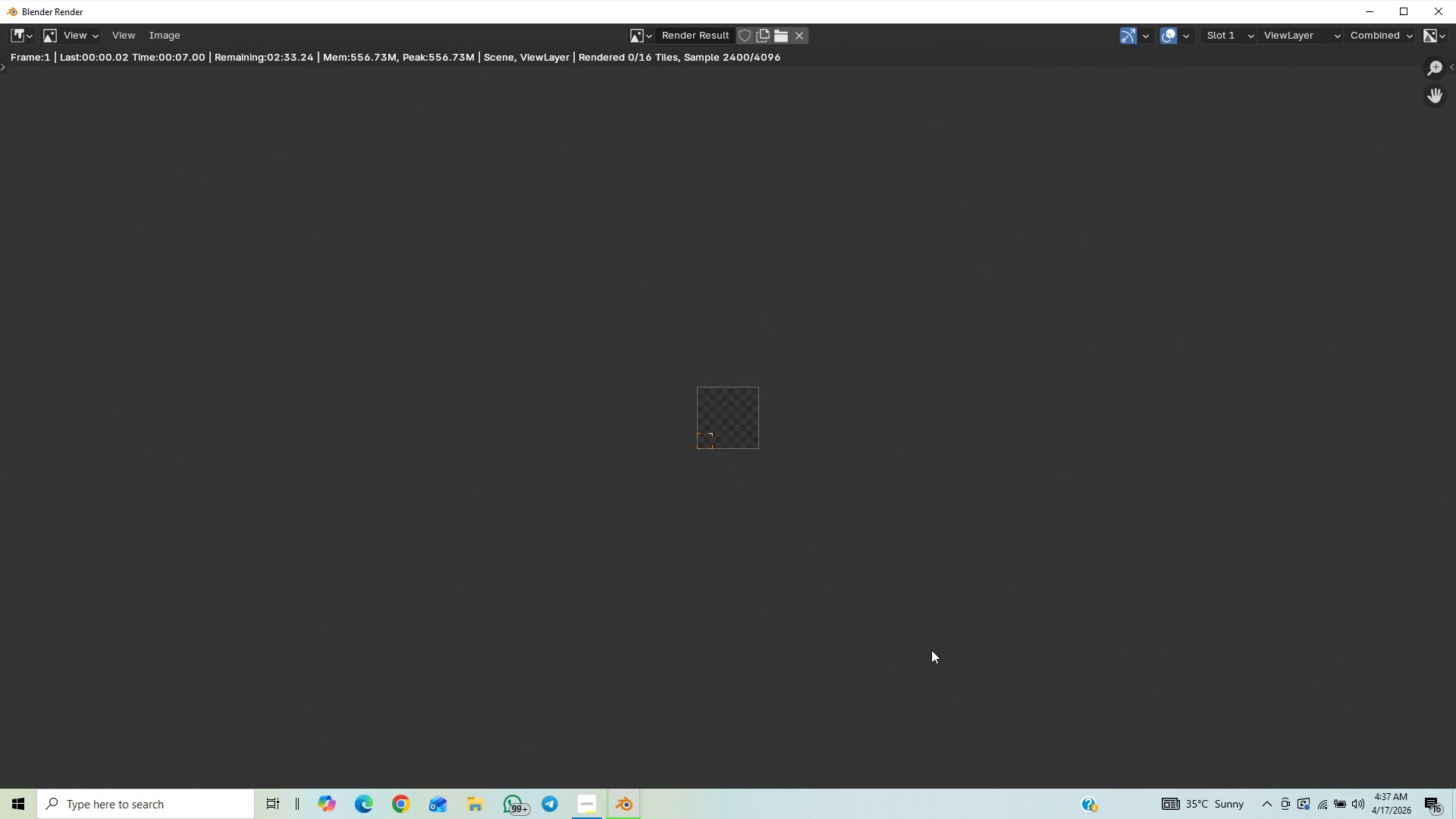 
scroll: coordinate [890, 679], scroll_direction: up, amount: 17.0
 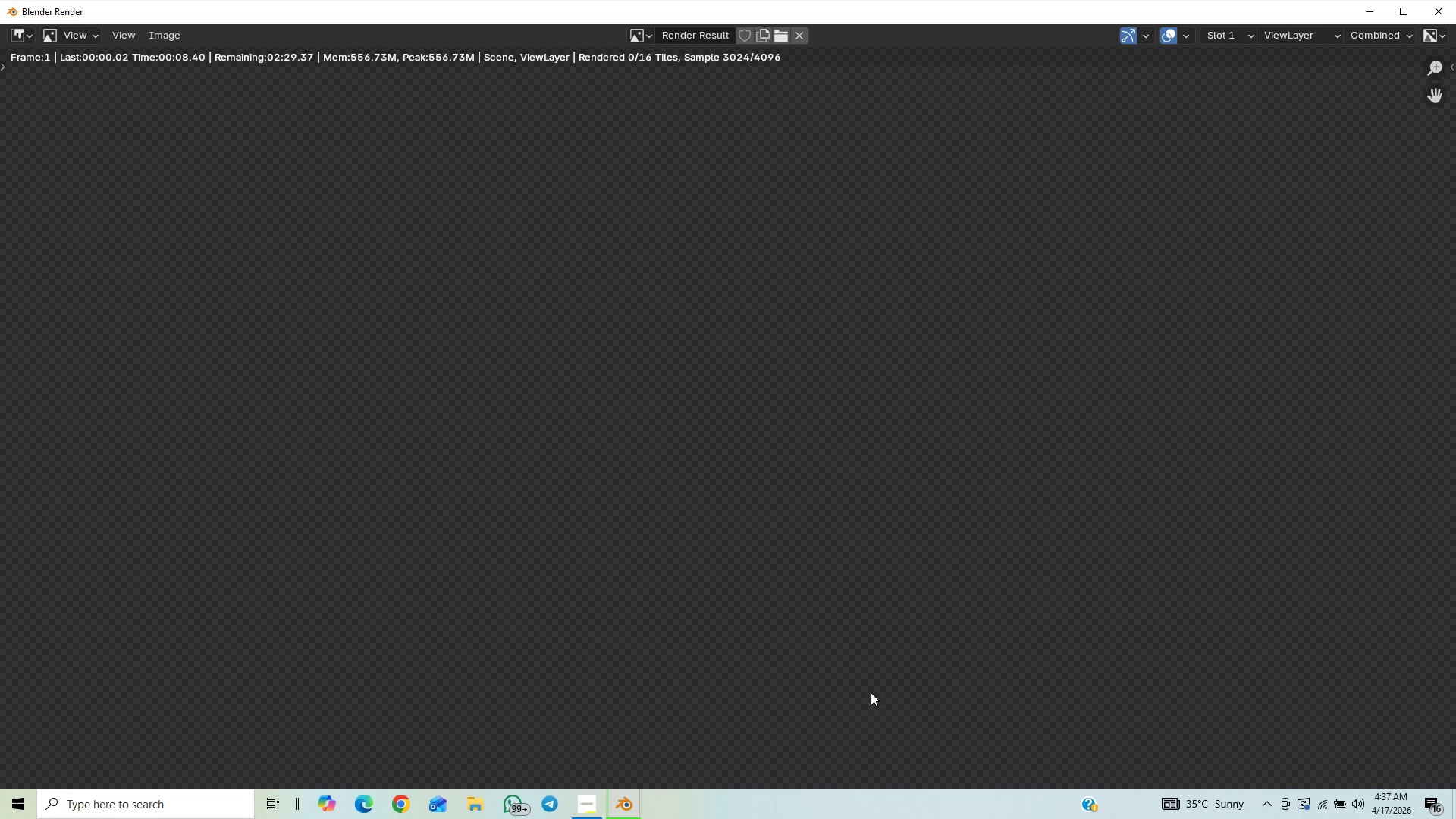 
scroll: coordinate [859, 688], scroll_direction: down, amount: 9.0
 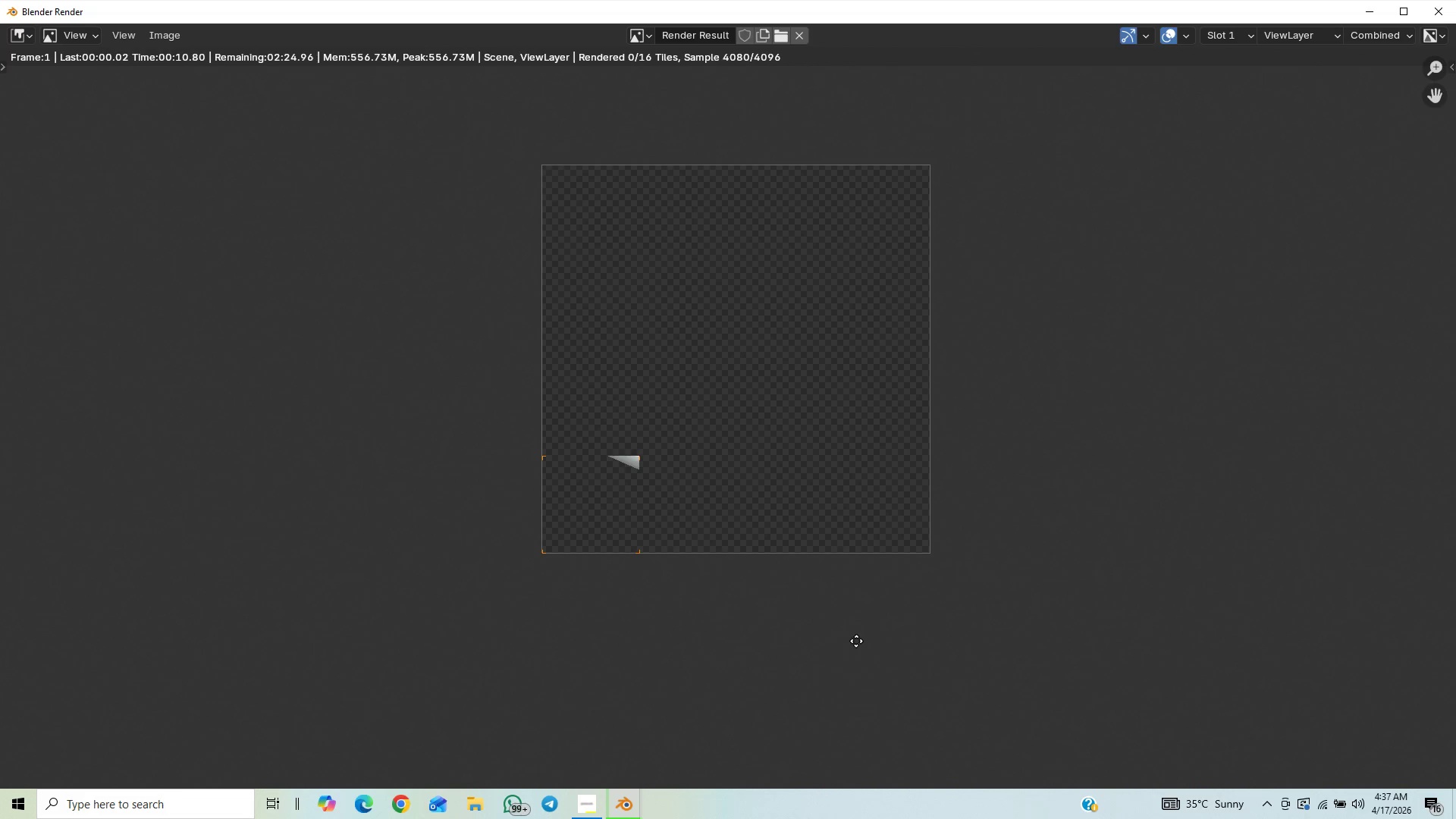 
scroll: coordinate [709, 611], scroll_direction: up, amount: 14.0
 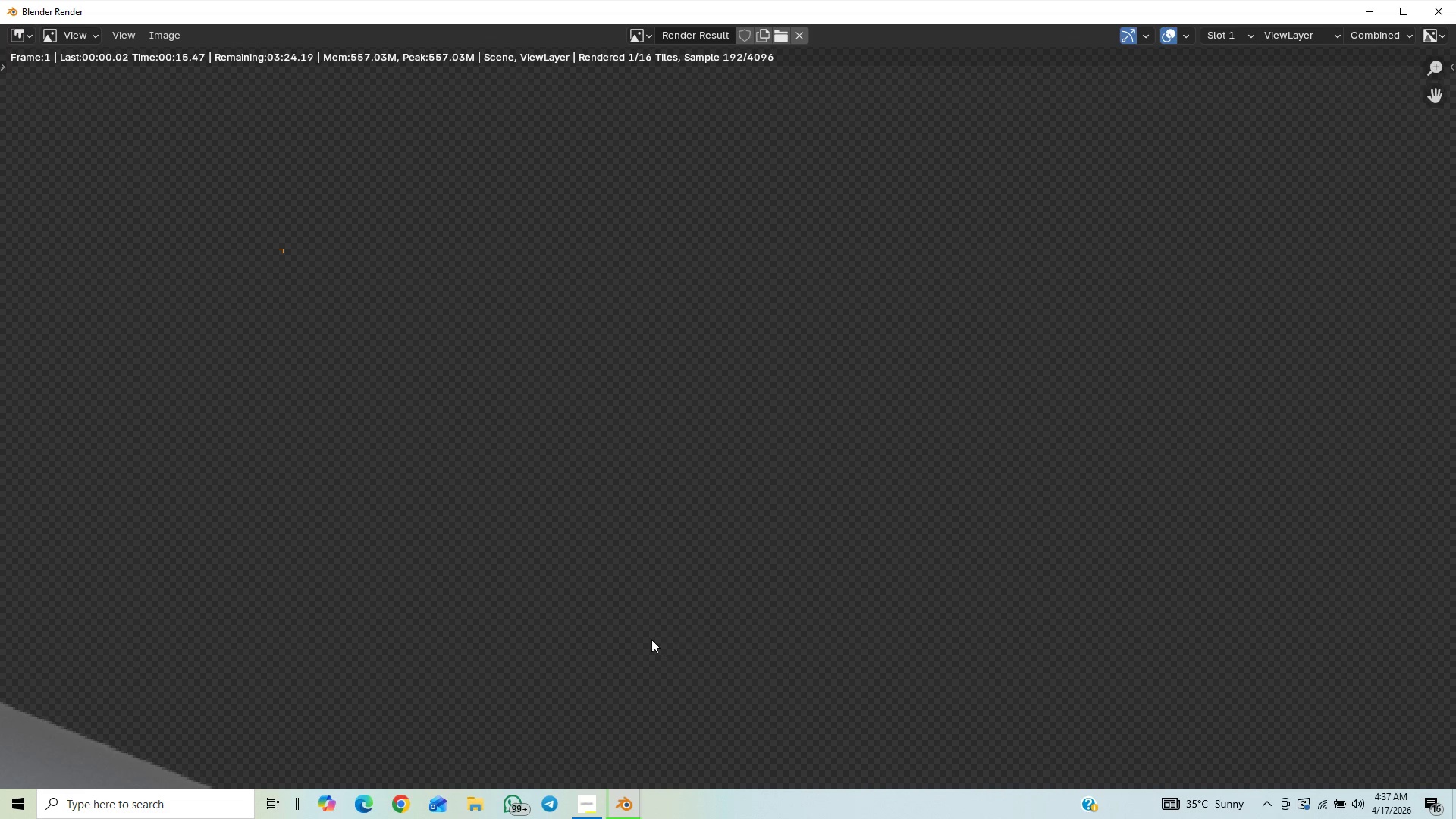 
scroll: coordinate [591, 673], scroll_direction: down, amount: 2.0
 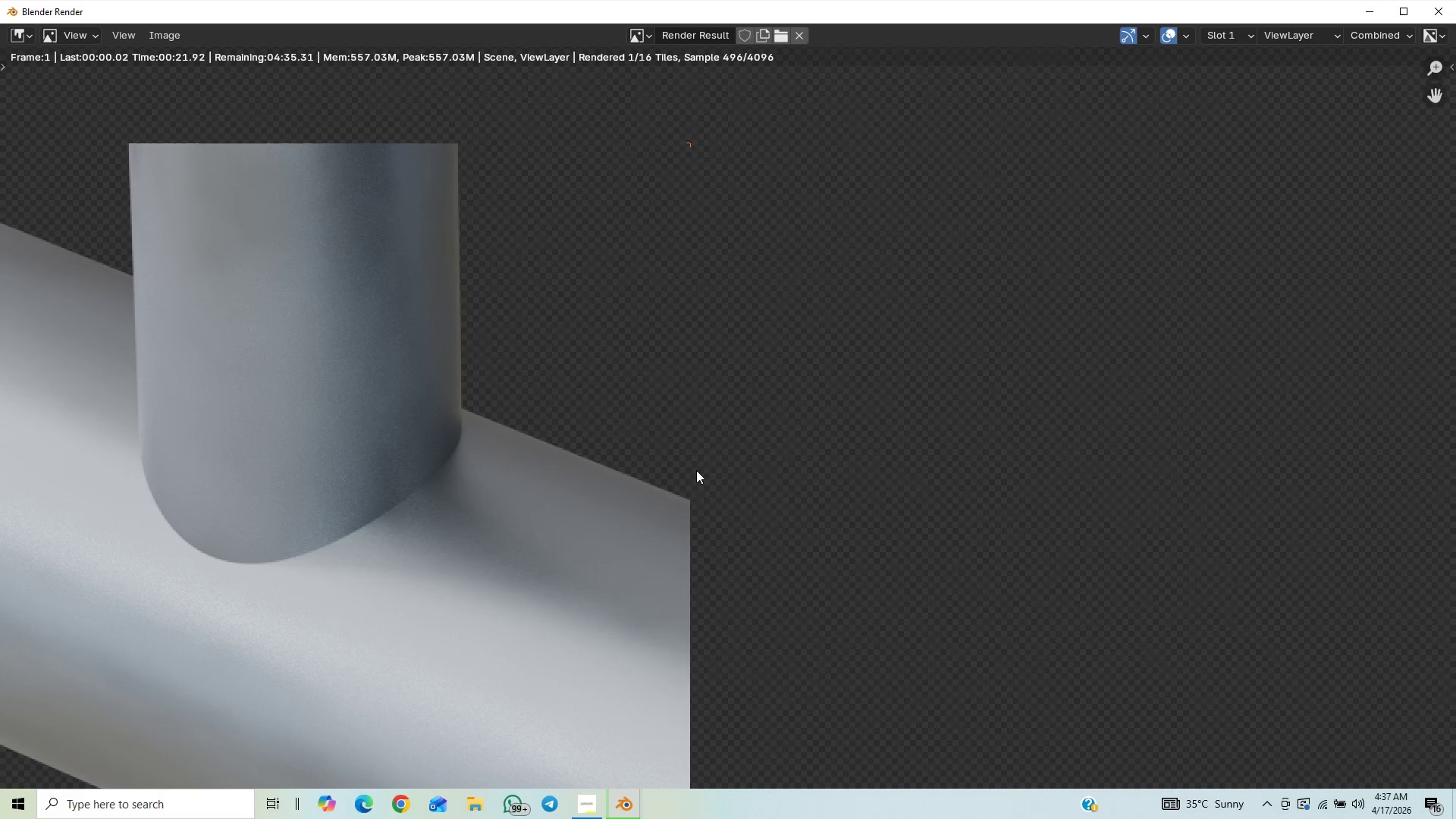 
wait(9.29)
 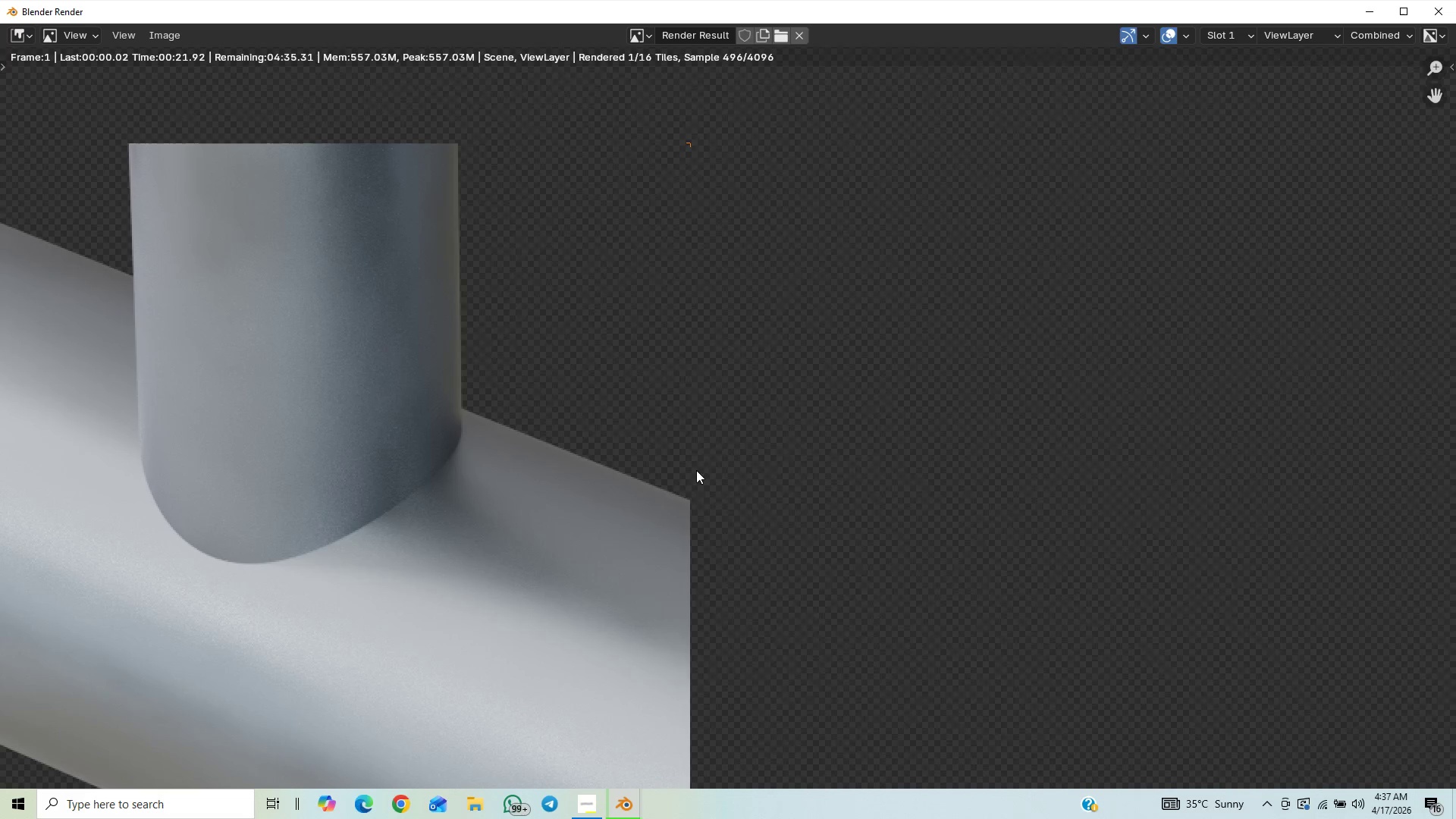 
scroll: coordinate [669, 466], scroll_direction: up, amount: 7.0
 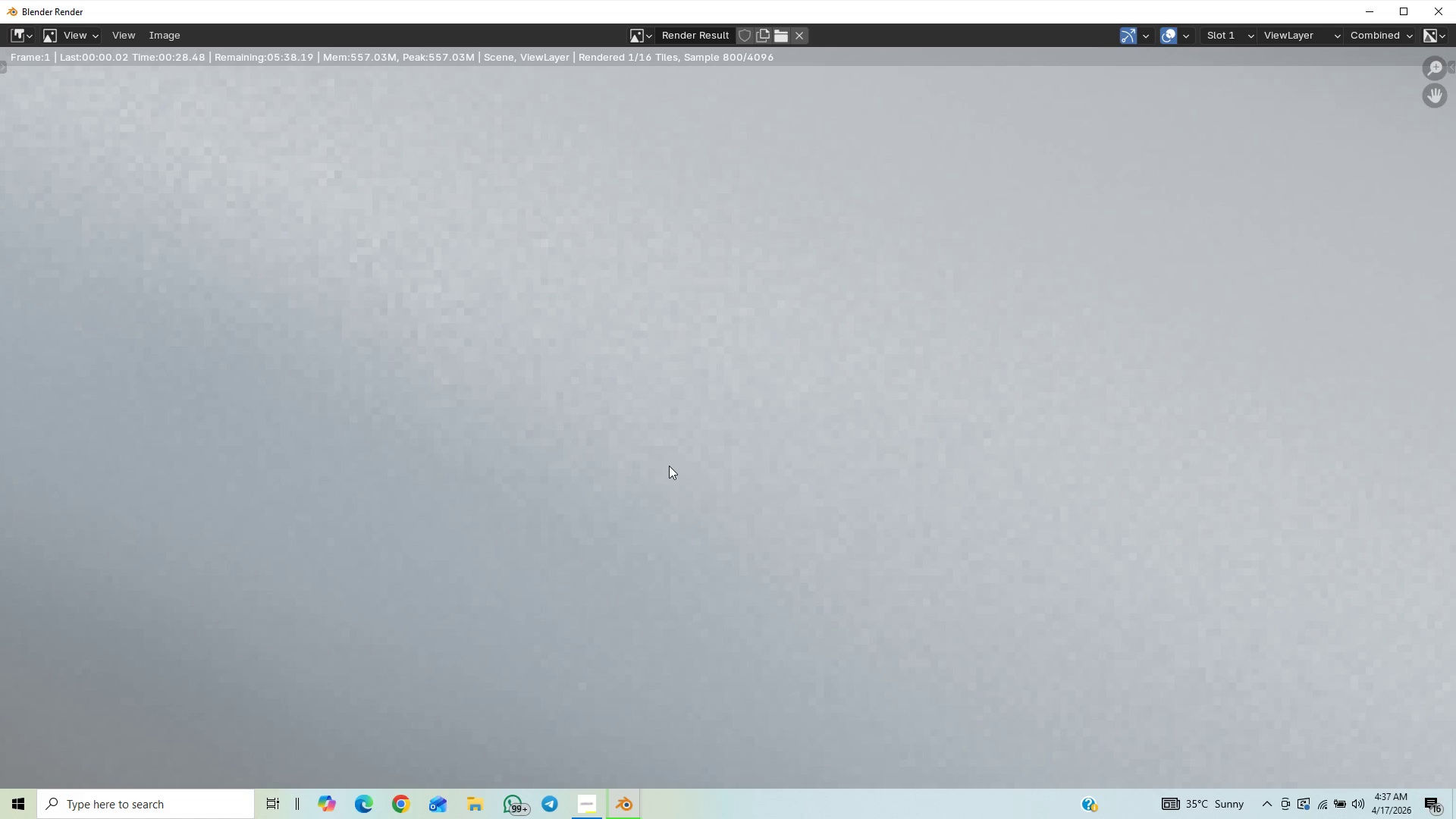 
scroll: coordinate [692, 415], scroll_direction: down, amount: 10.0